 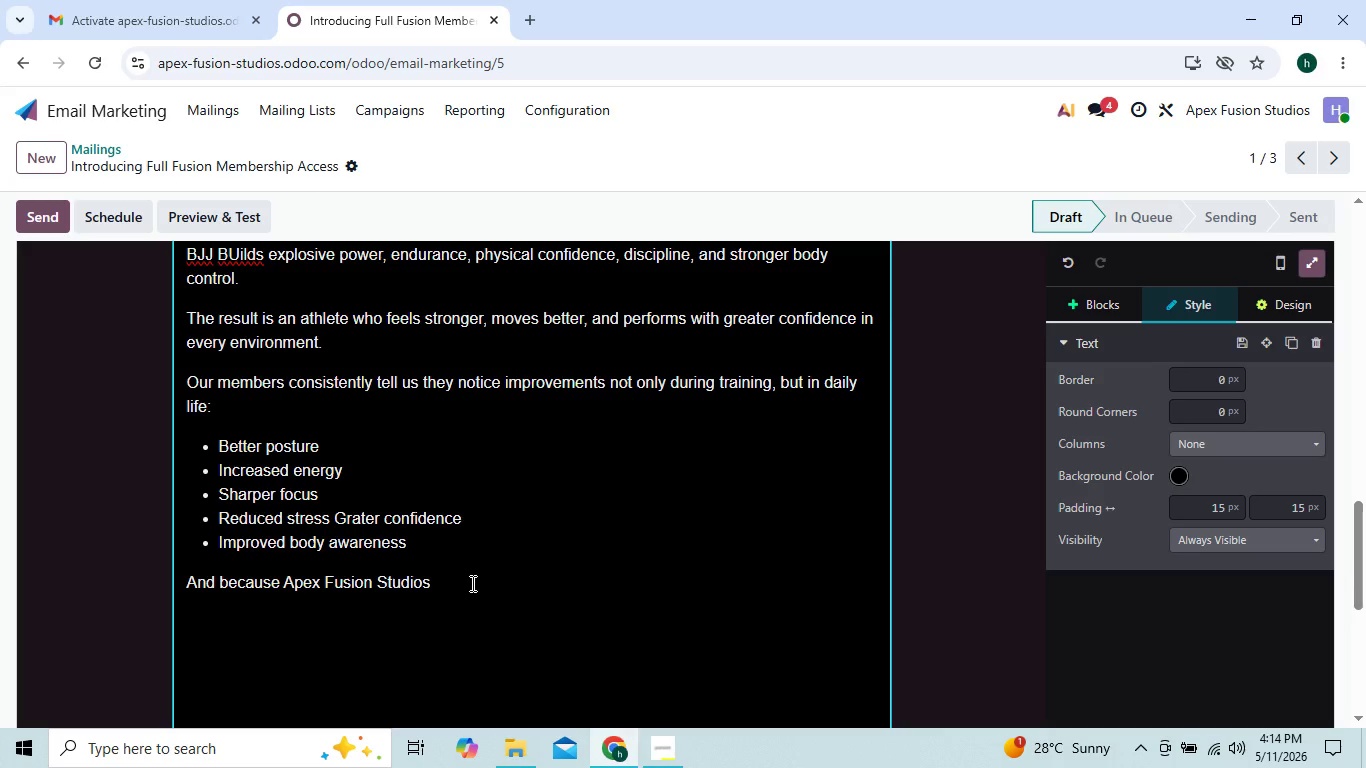 
type(values community)
 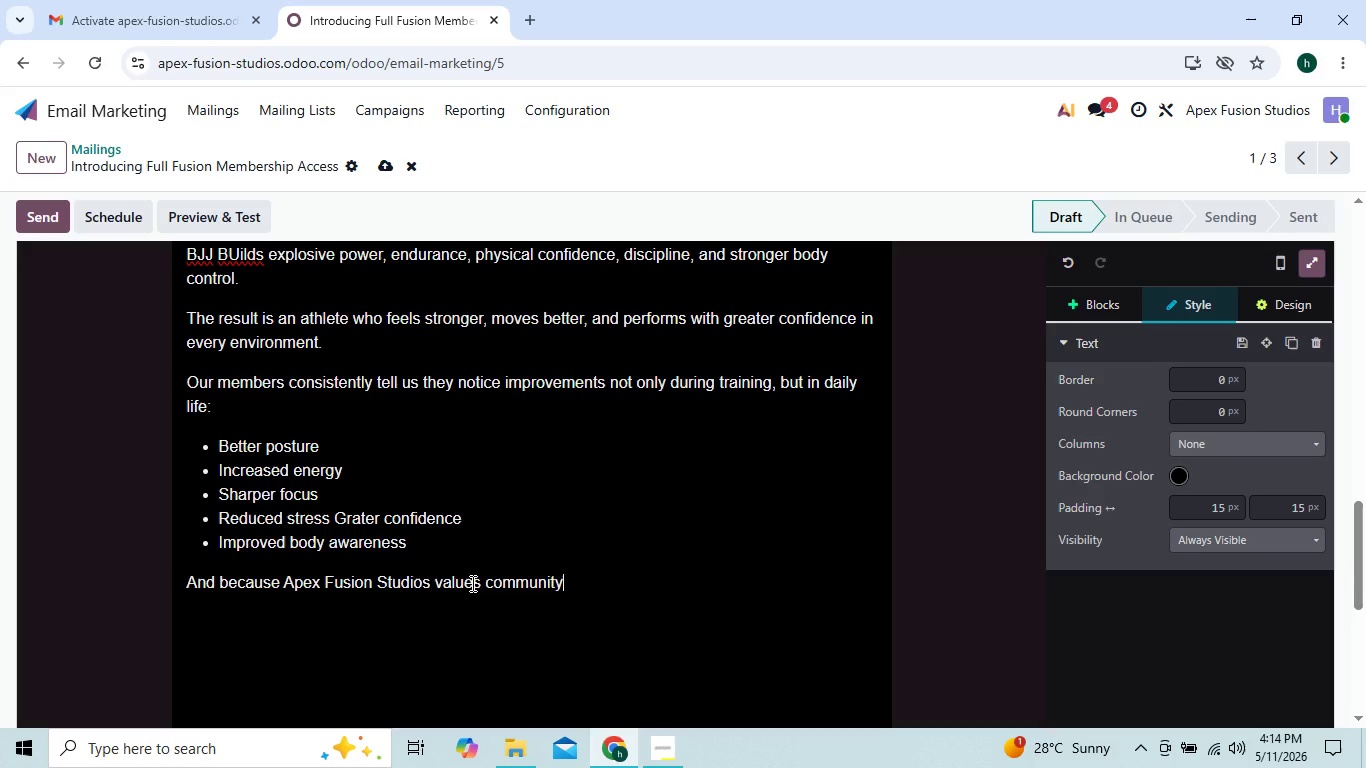 
type( as much as )
 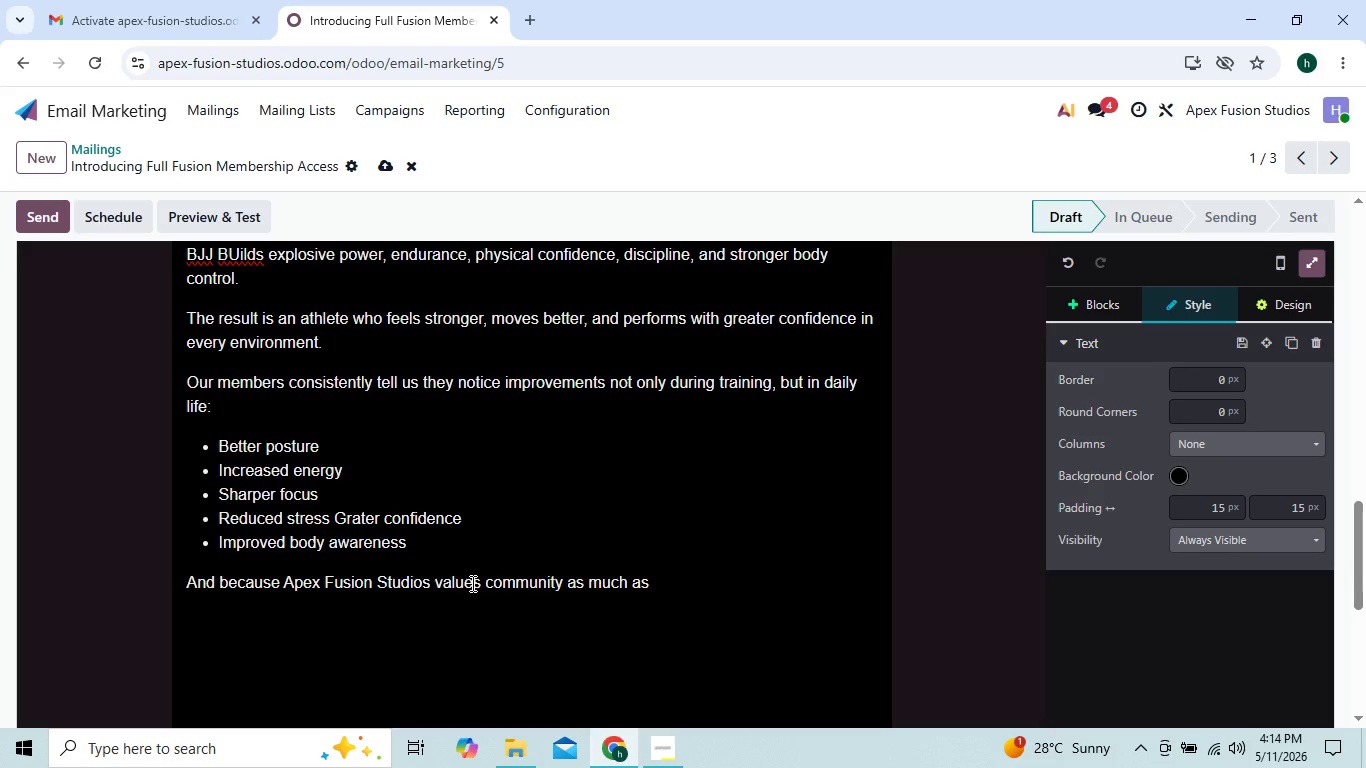 
wait(5.22)
 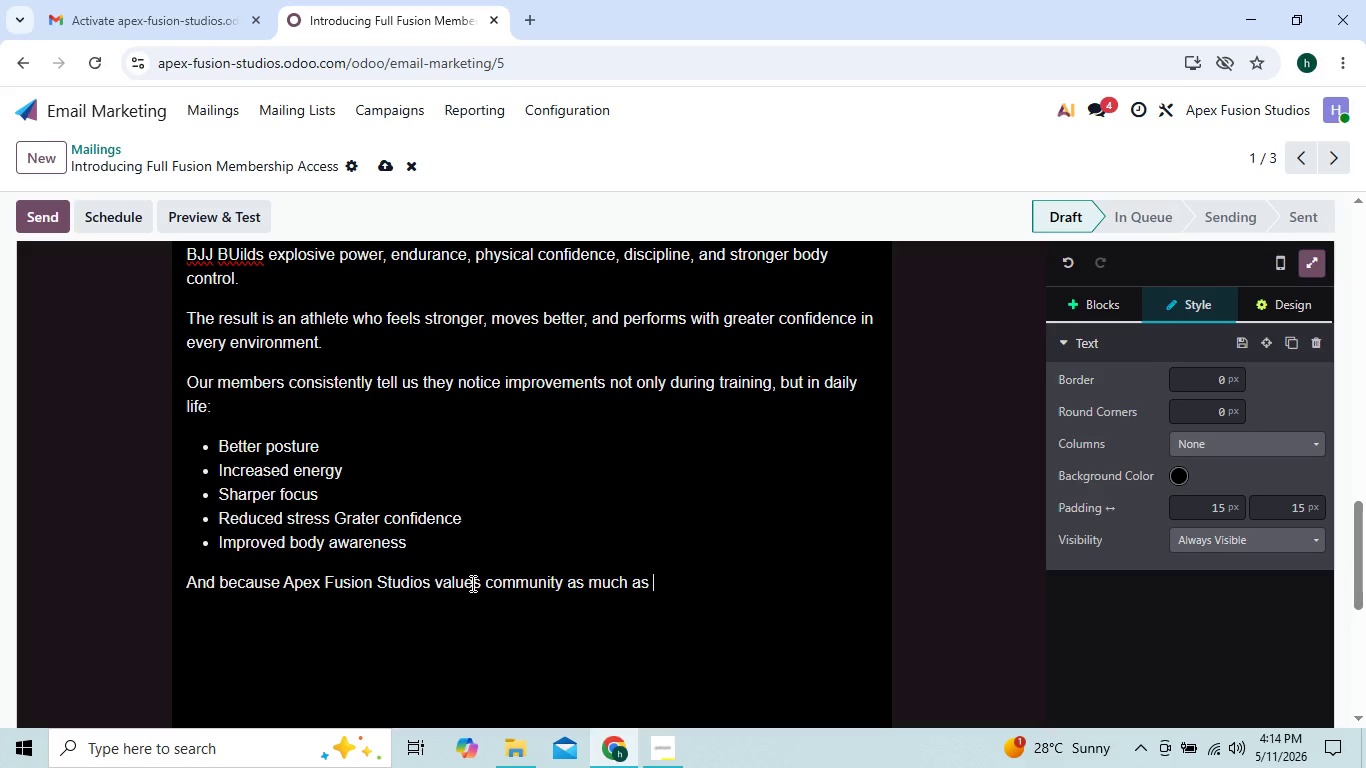 
key(ArrowLeft)
 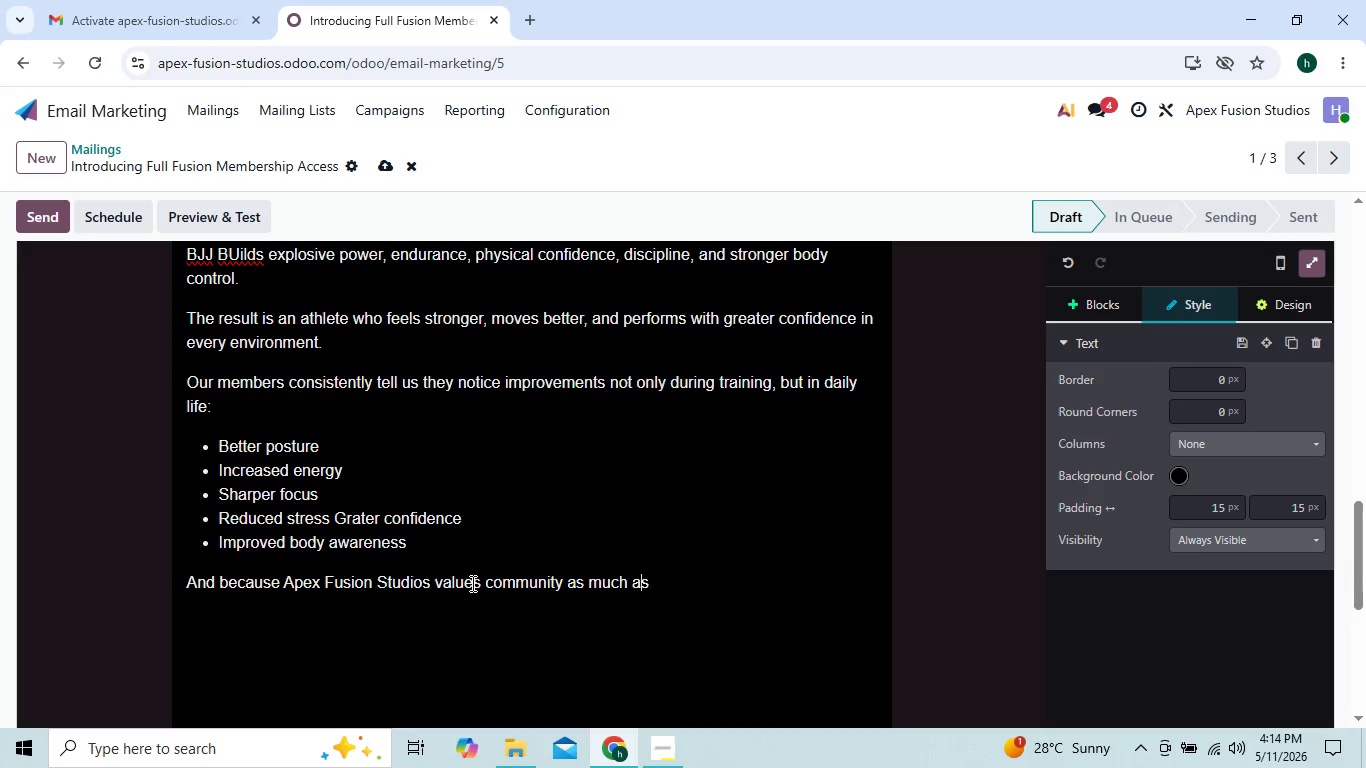 
key(ArrowLeft)
 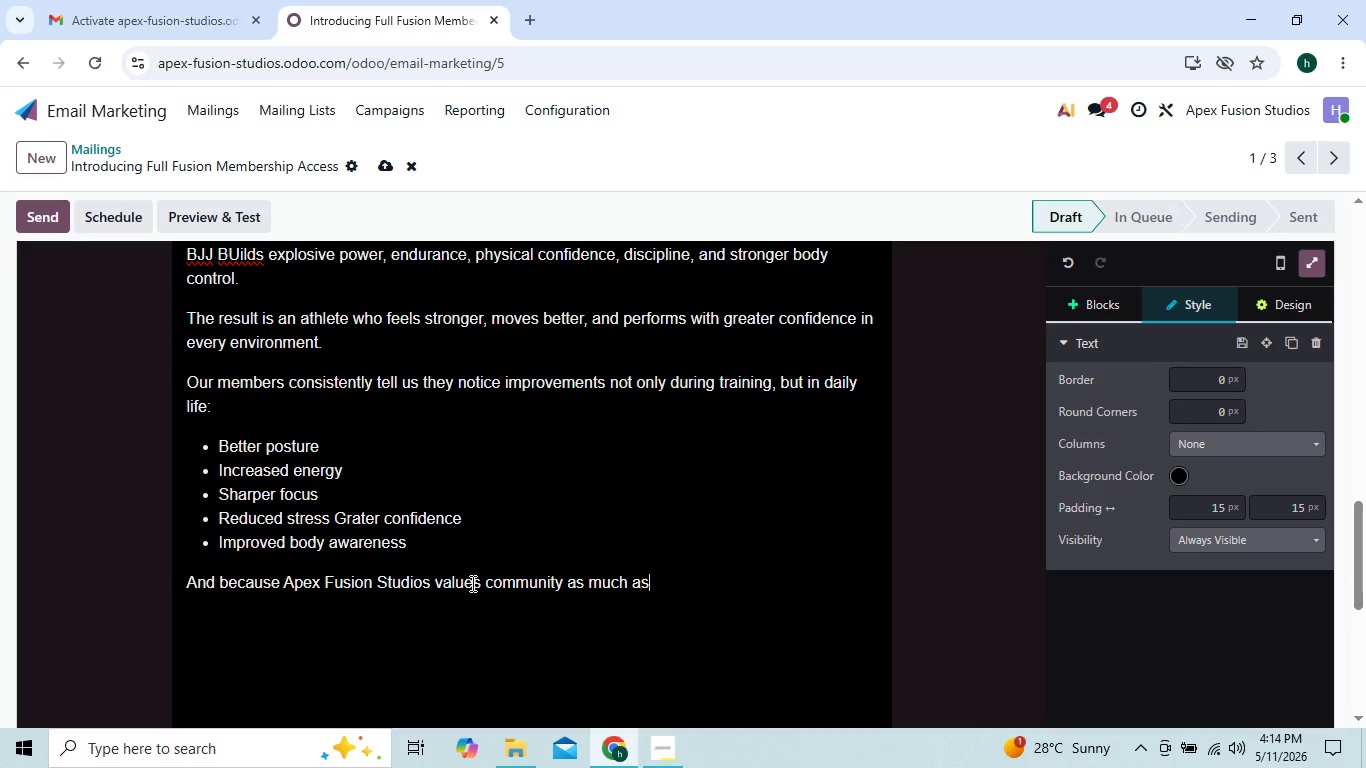 
key(ArrowRight)
 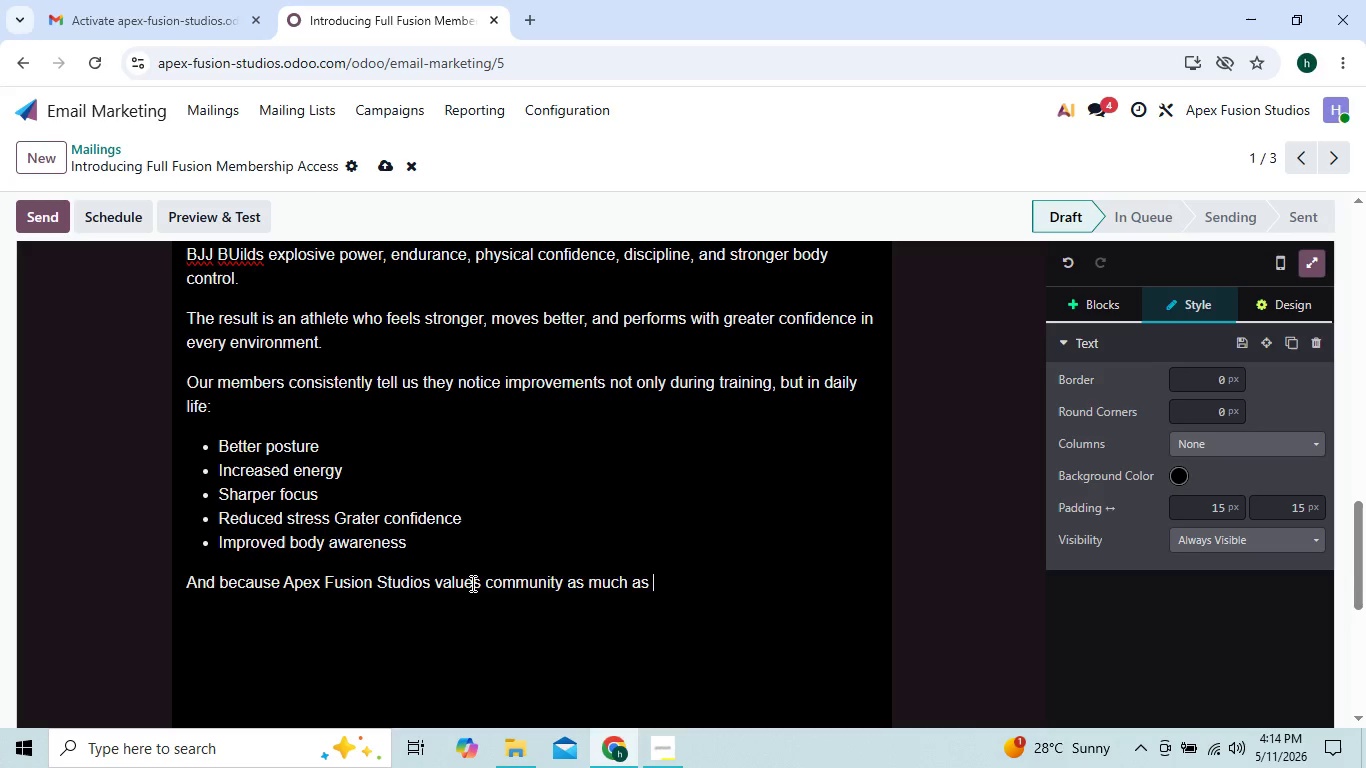 
key(ArrowRight)
 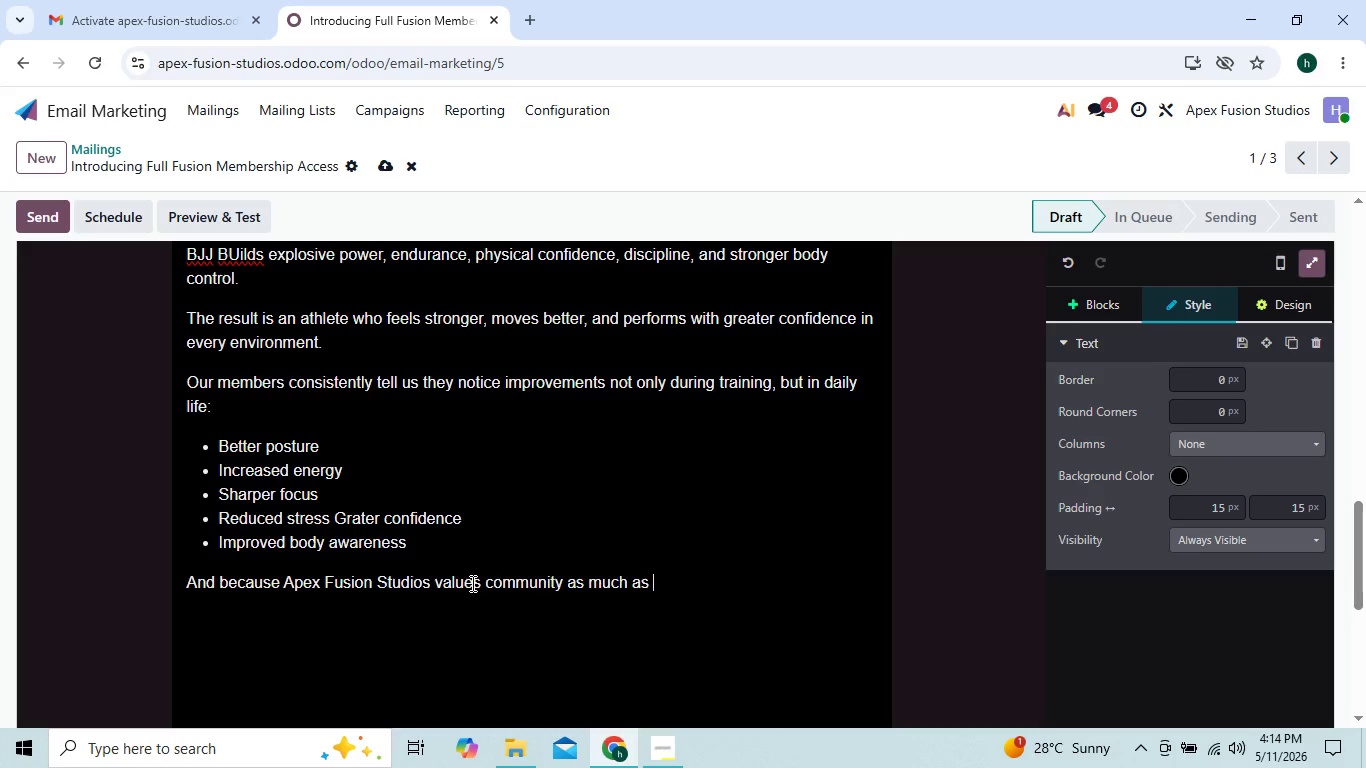 
type(performance )
key(Backspace)
type(, you'll alw)
 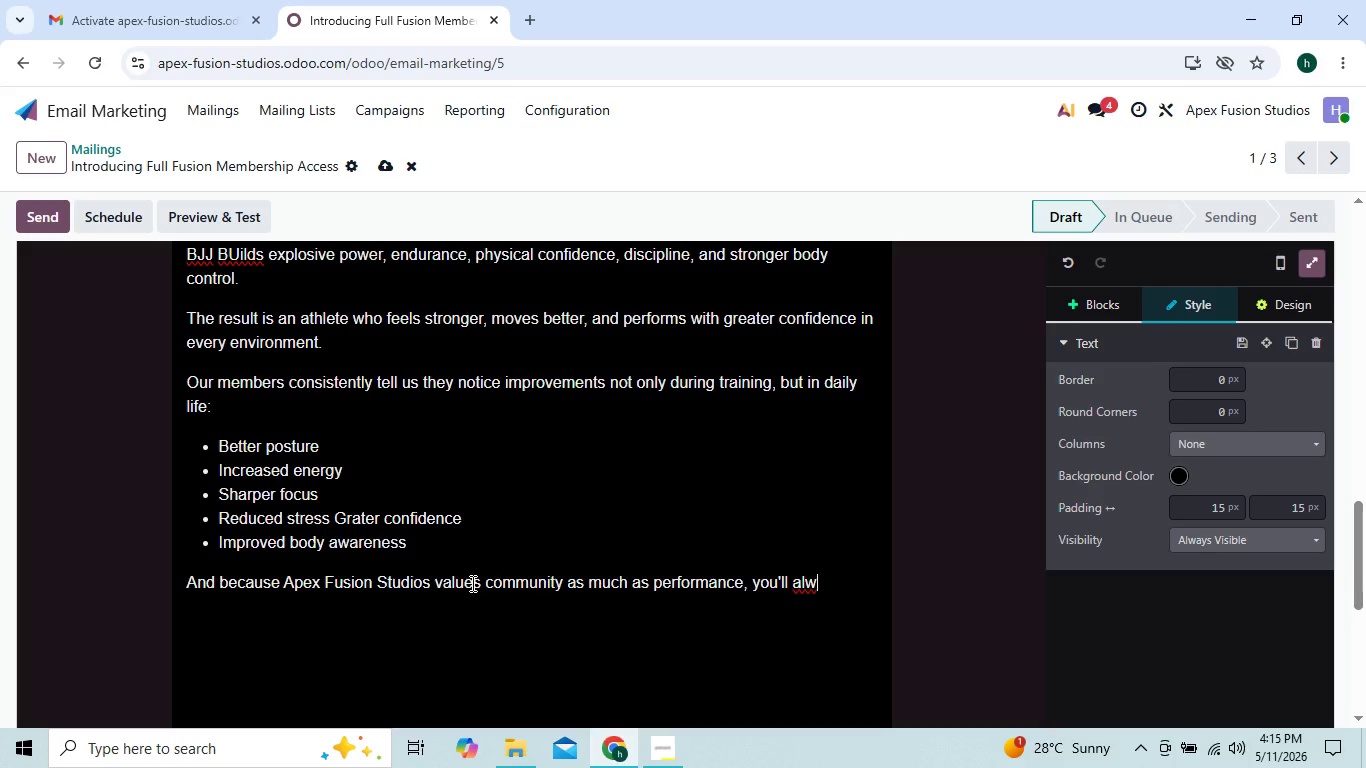 
type(ays)
 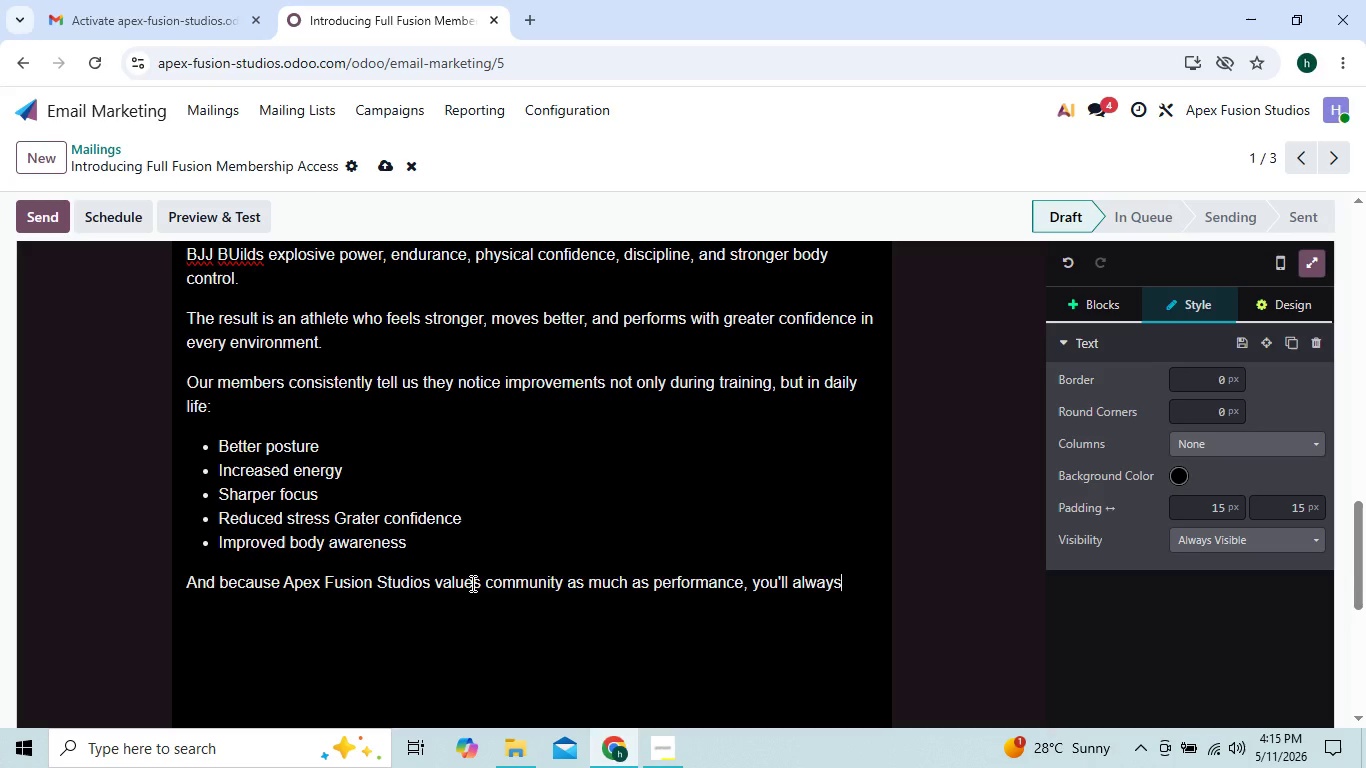 
type( train in an)
 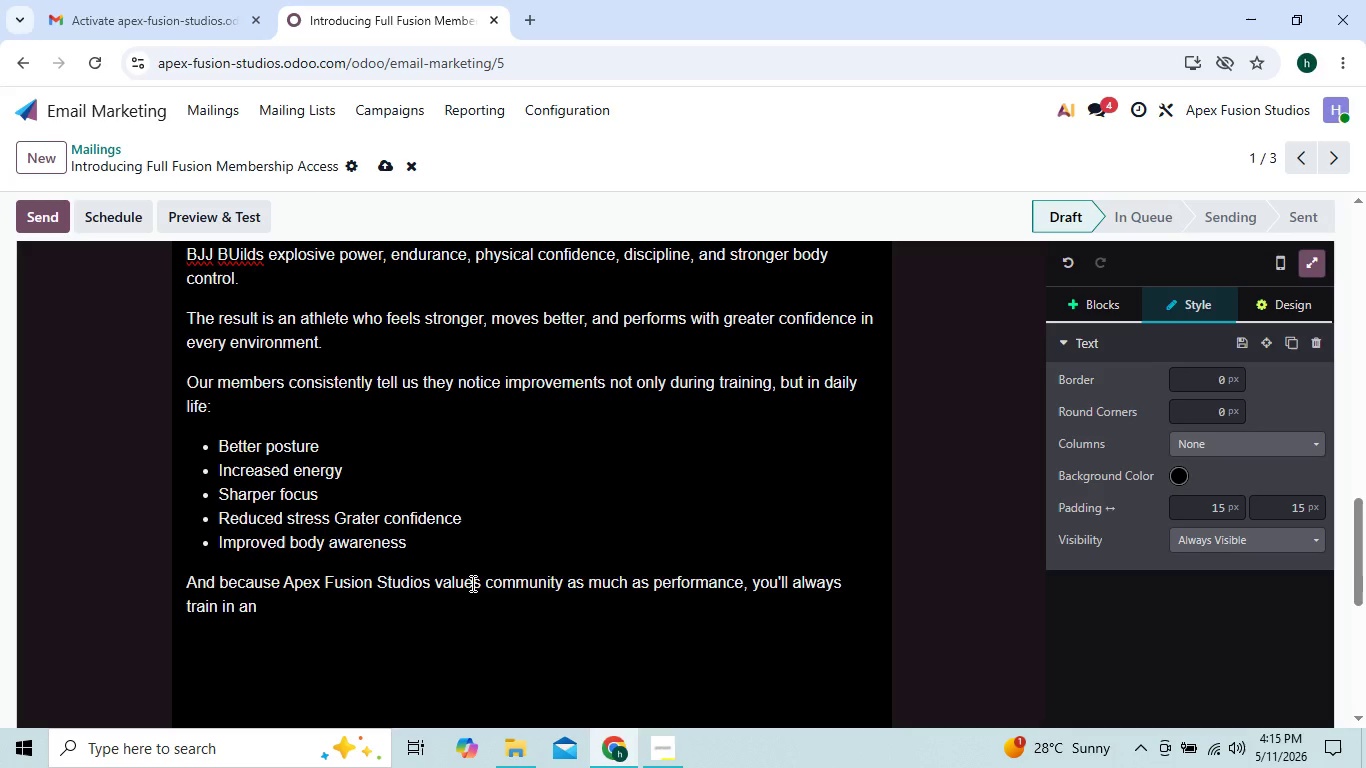 
type( environment h])
key(Backspace)
key(Backspace)
type(that is welcoming, motivated)
 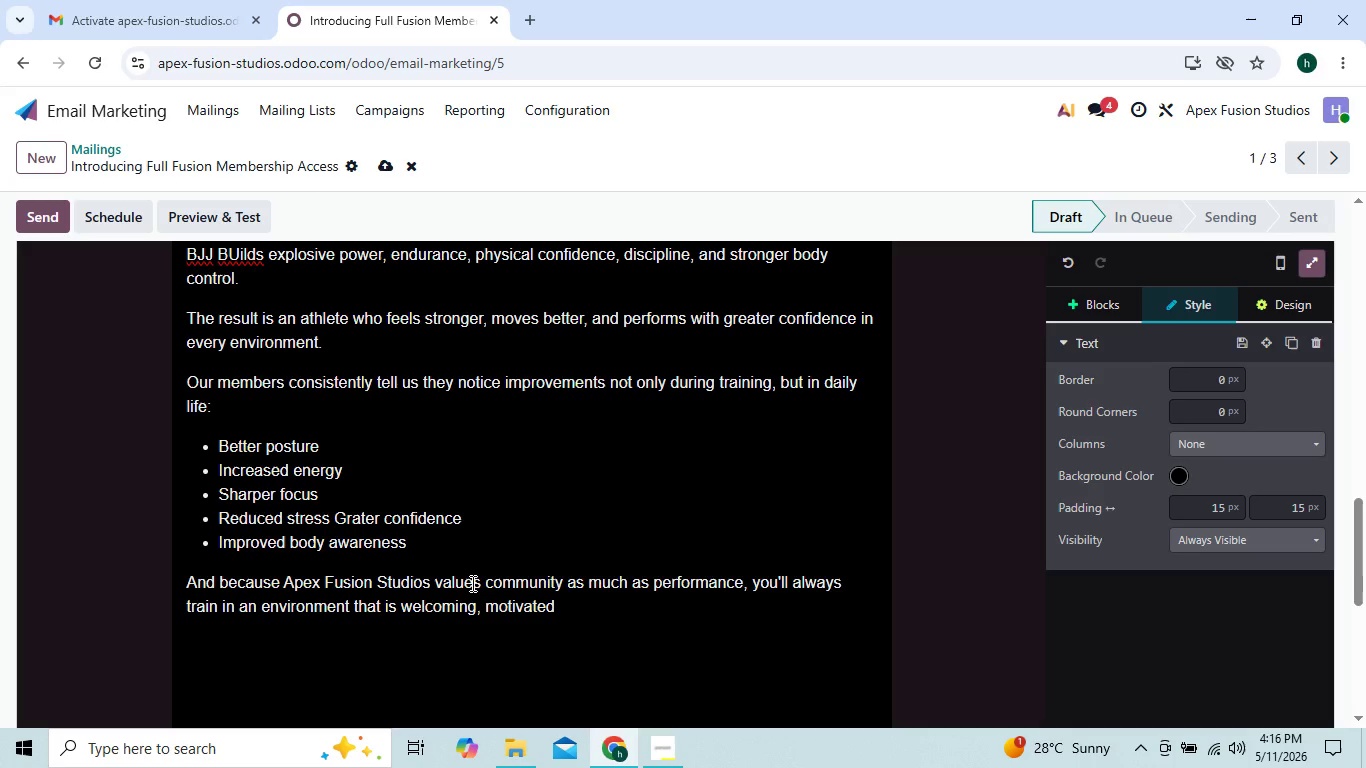 
key(ArrowLeft)
 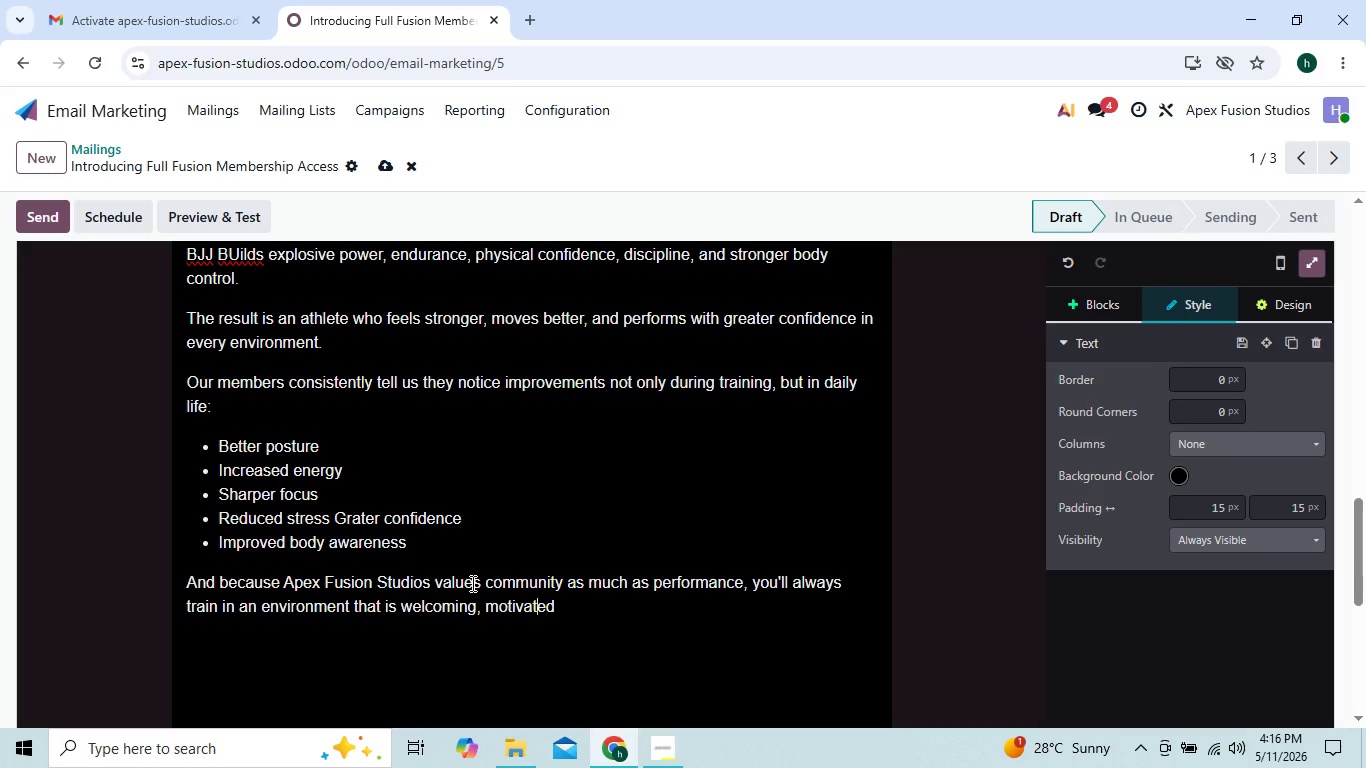 
key(ArrowLeft)
 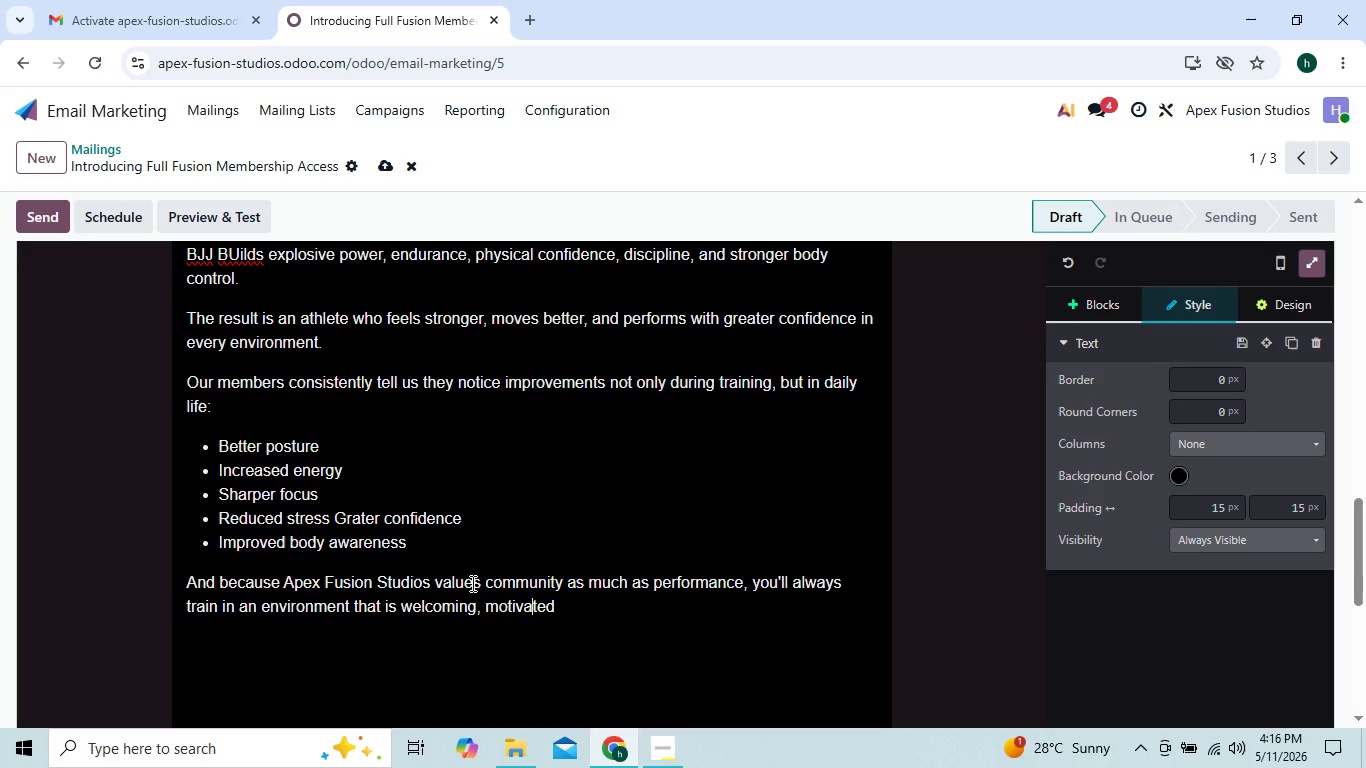 
key(ArrowLeft)
 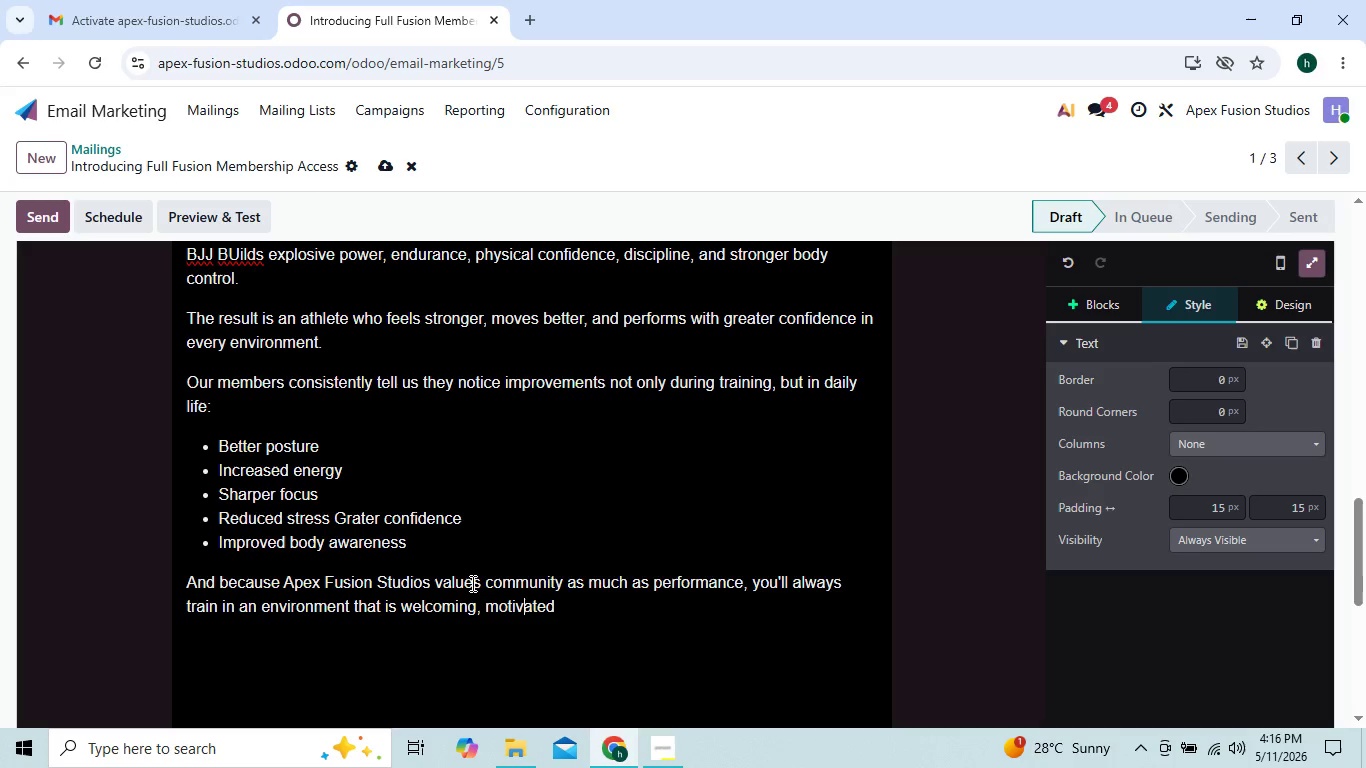 
key(ArrowLeft)
 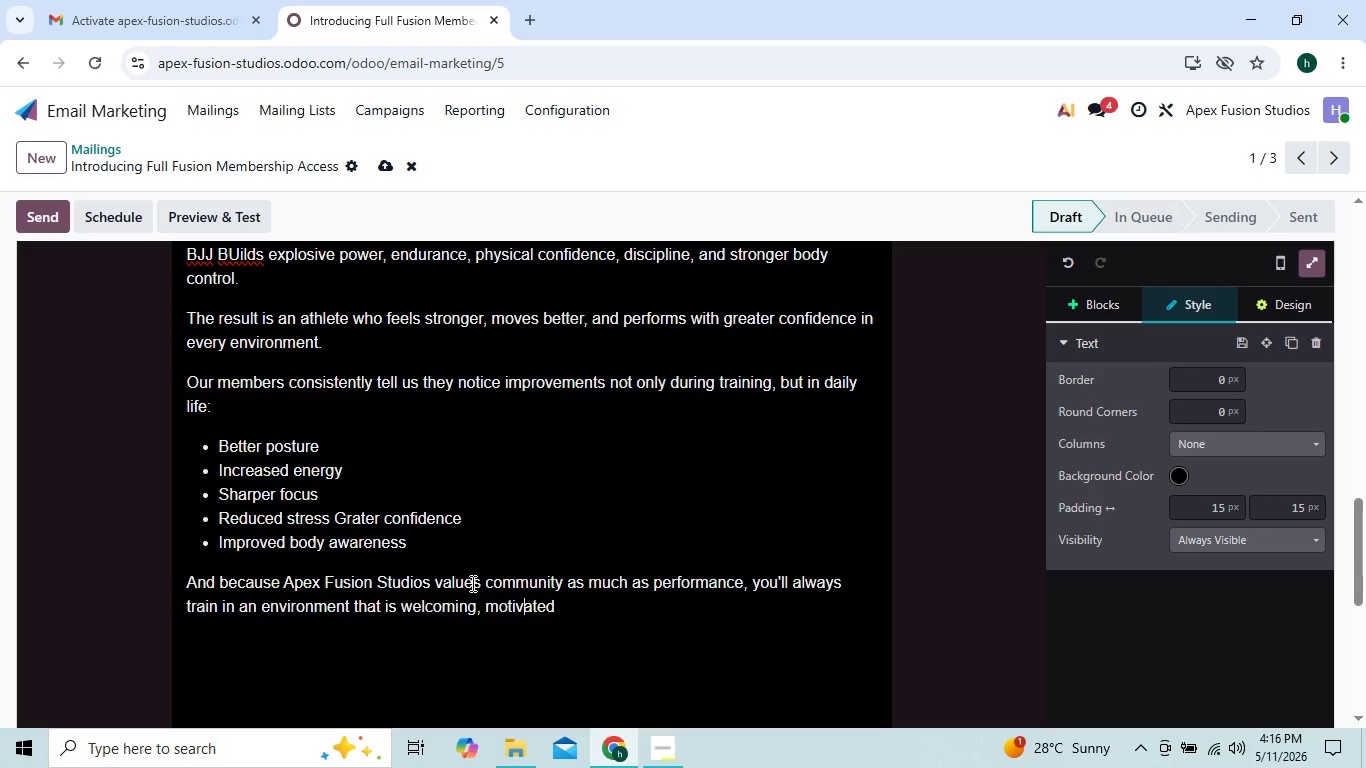 
key(ArrowLeft)
 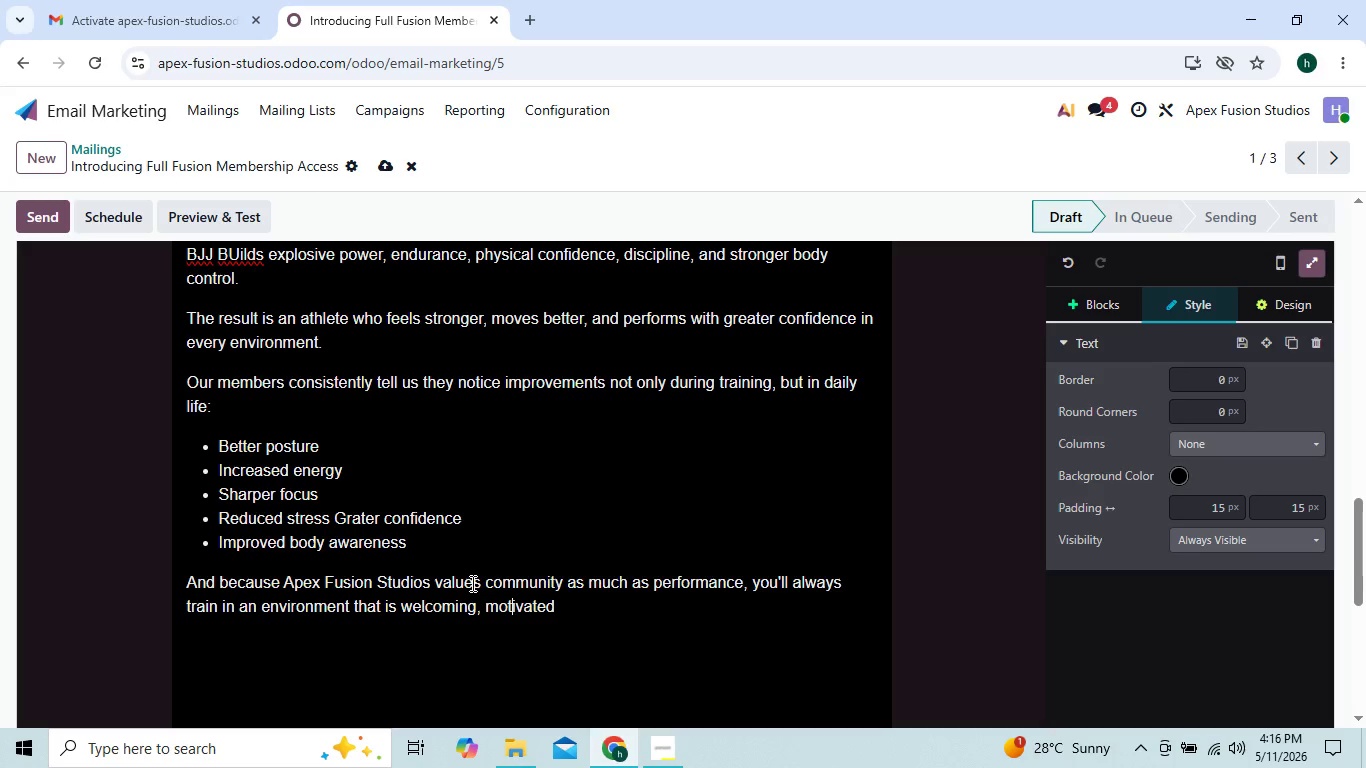 
key(ArrowLeft)
 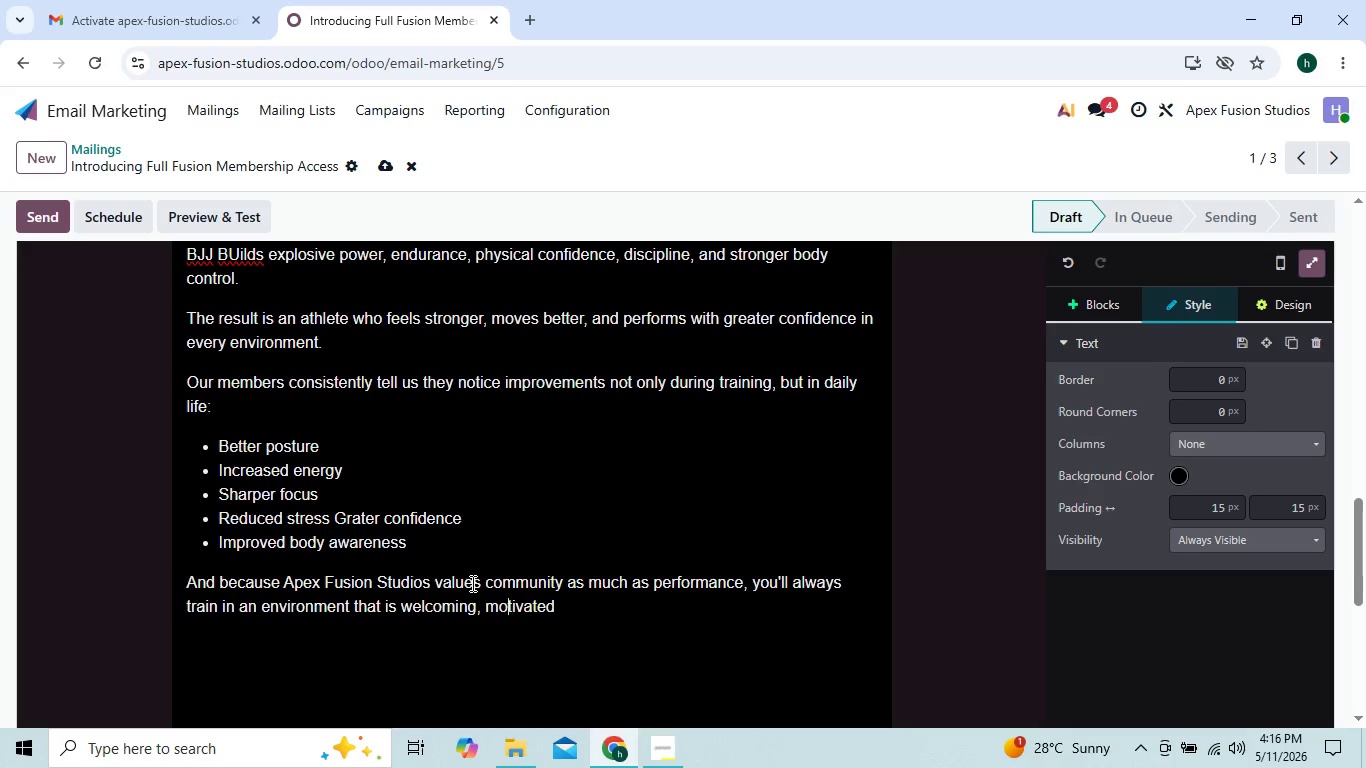 
key(ArrowLeft)
 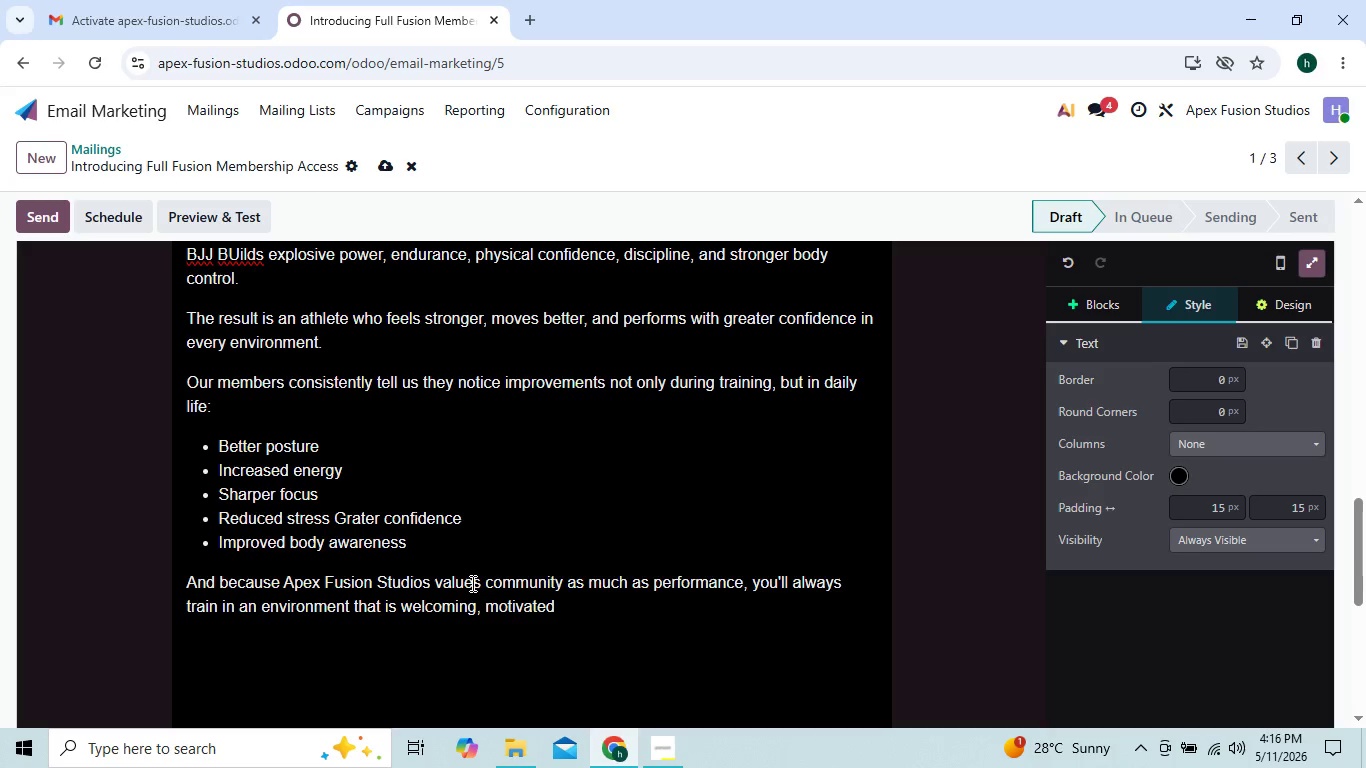 
key(ArrowRight)
 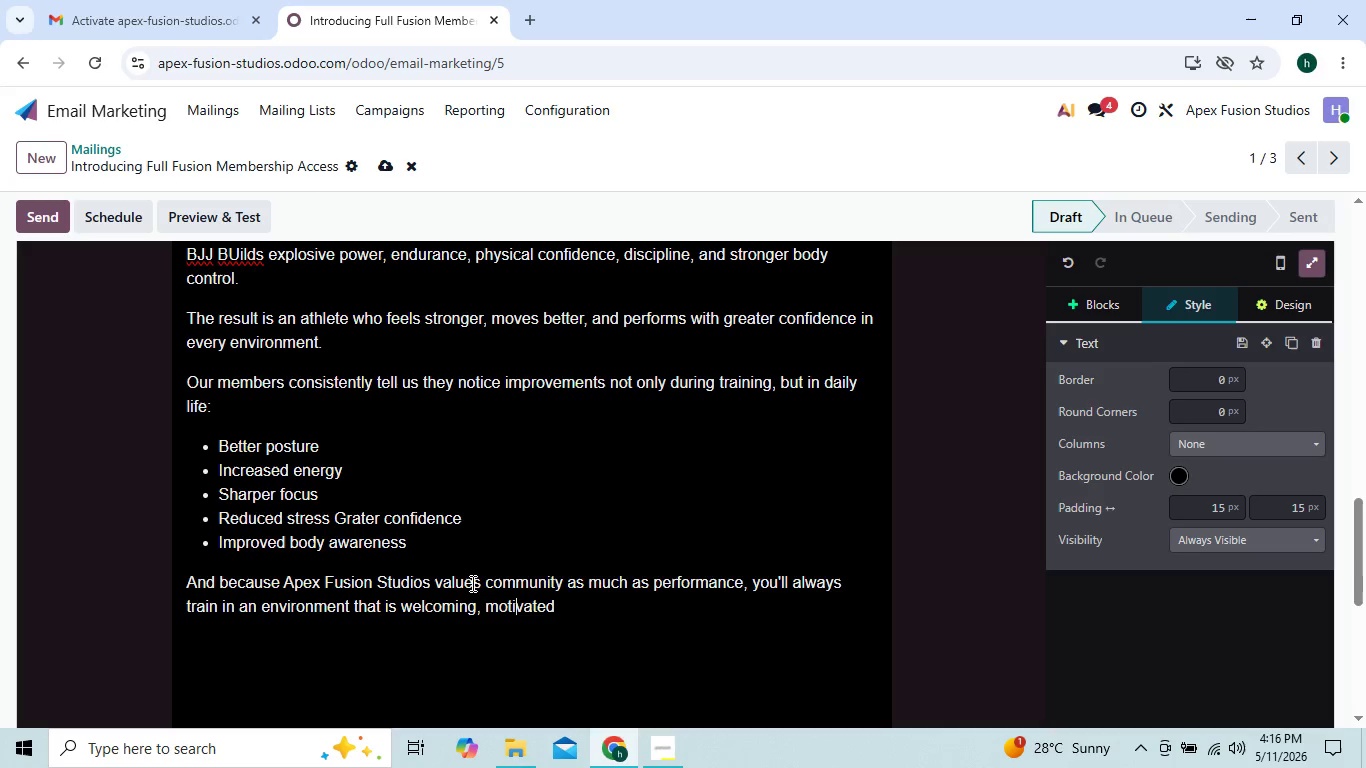 
key(ArrowRight)
 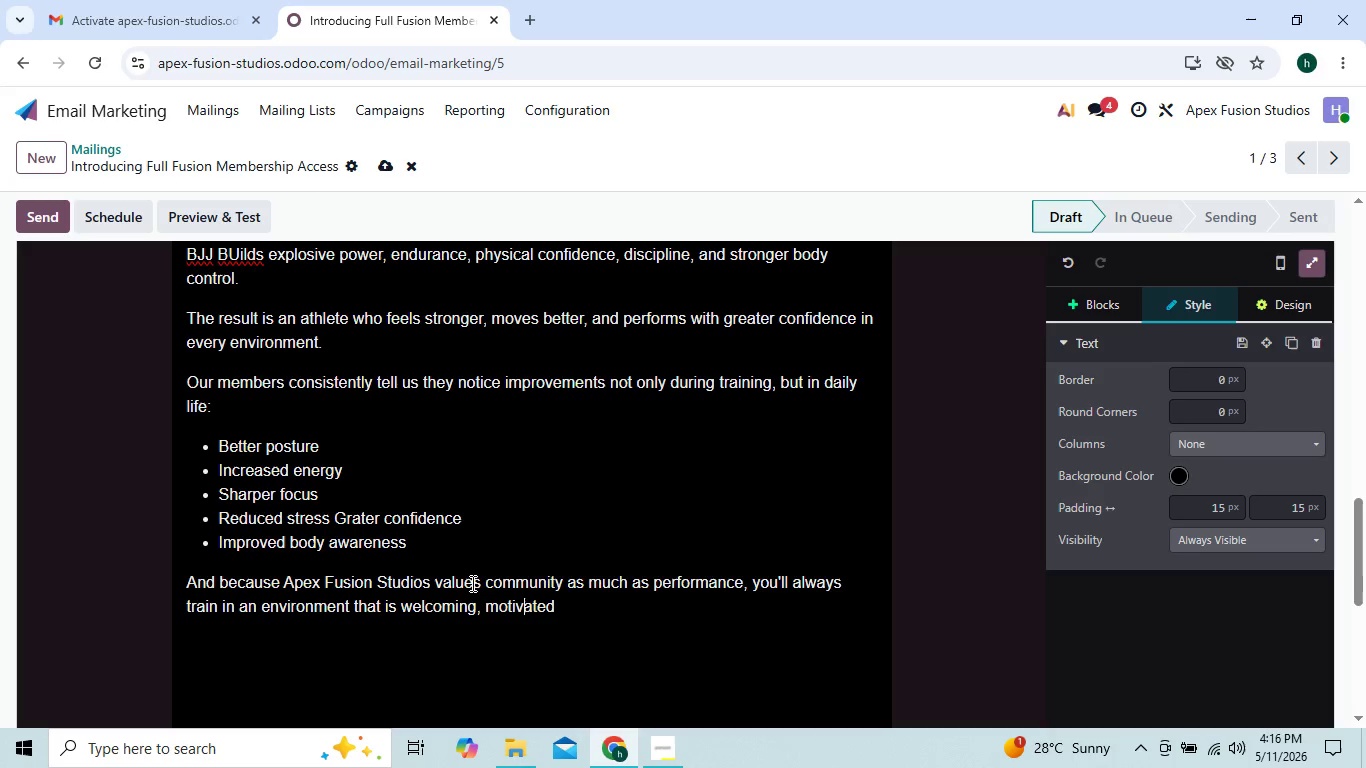 
key(ArrowRight)
 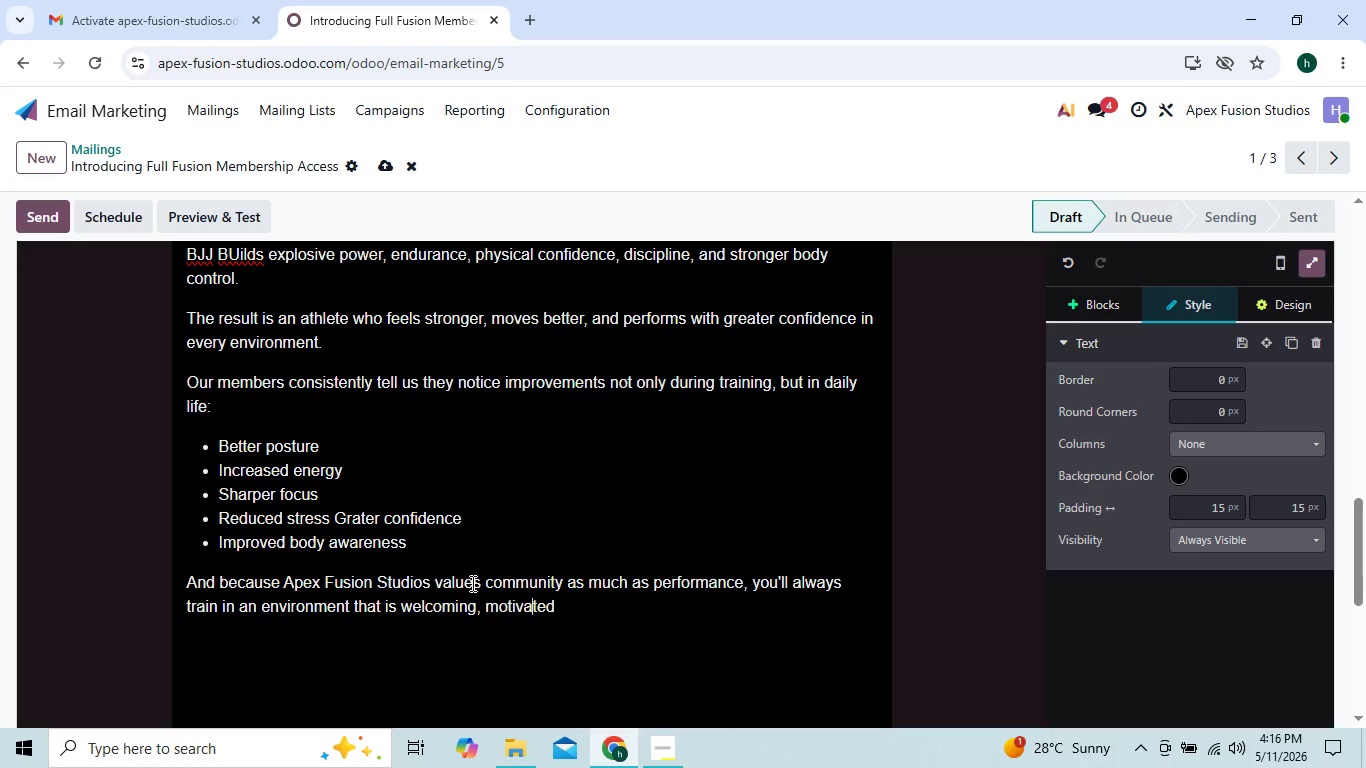 
key(ArrowRight)
 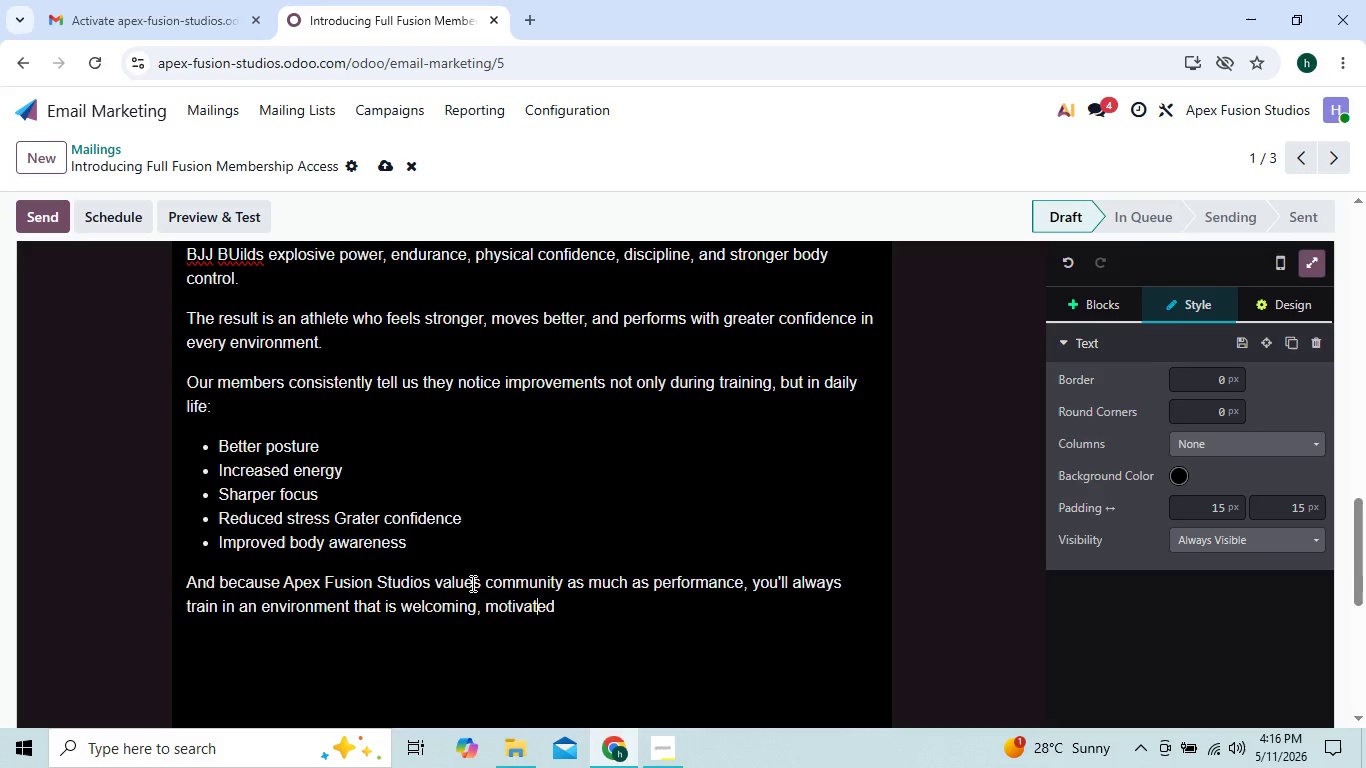 
key(ArrowRight)
 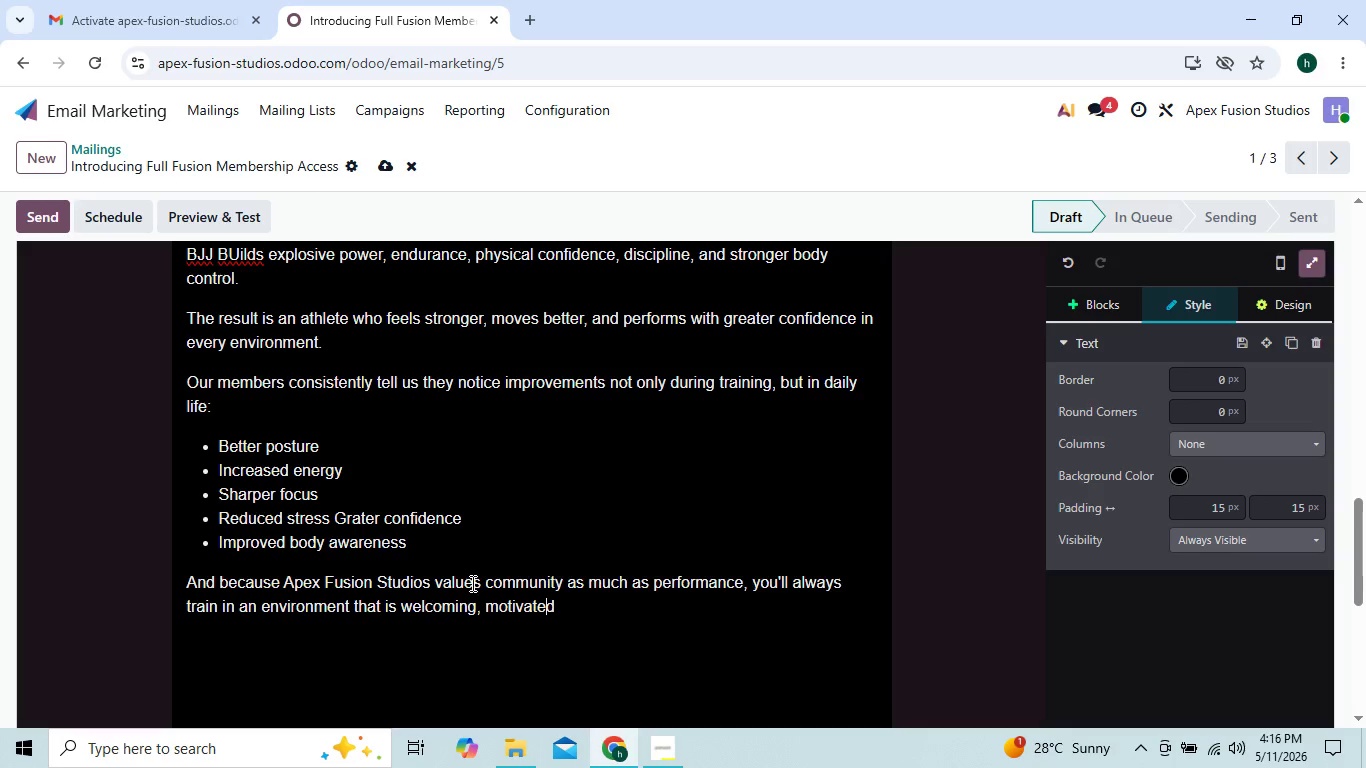 
key(ArrowRight)
 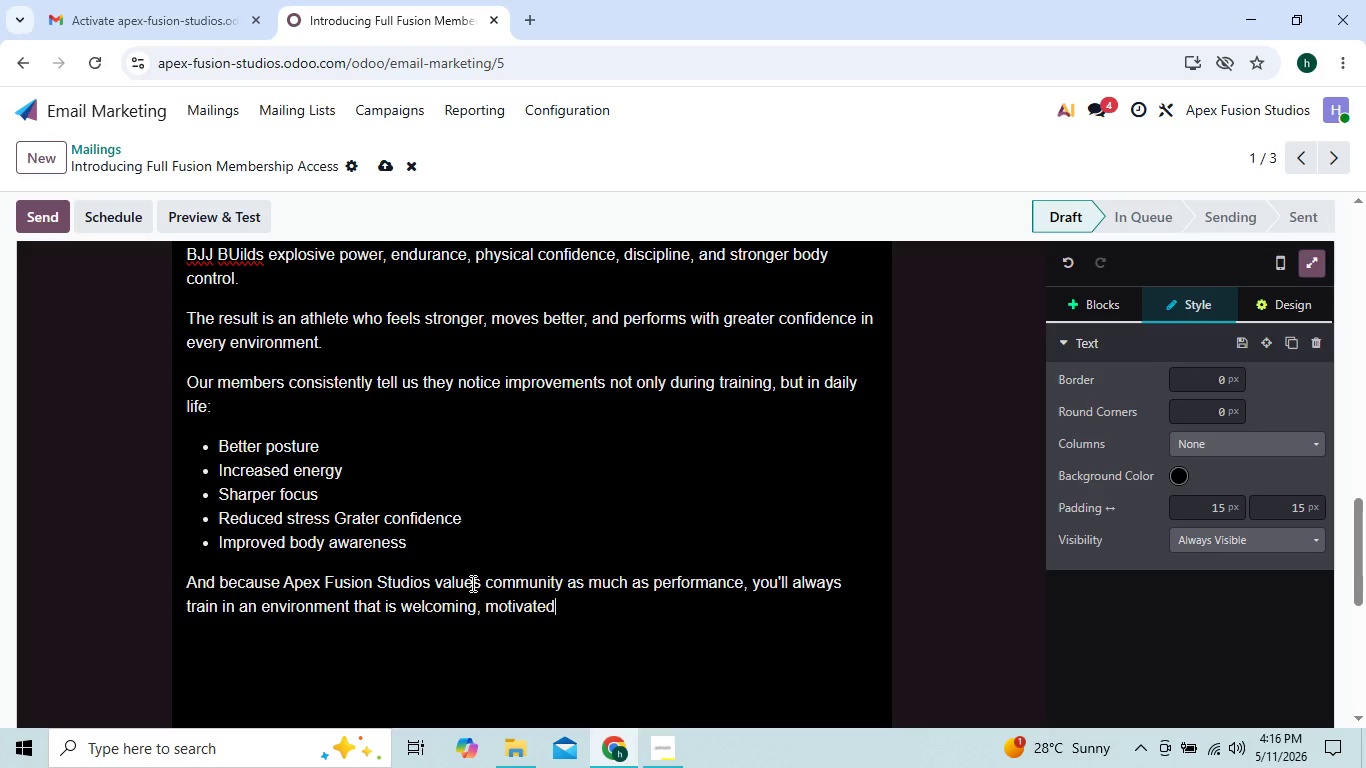 
key(ArrowRight)
 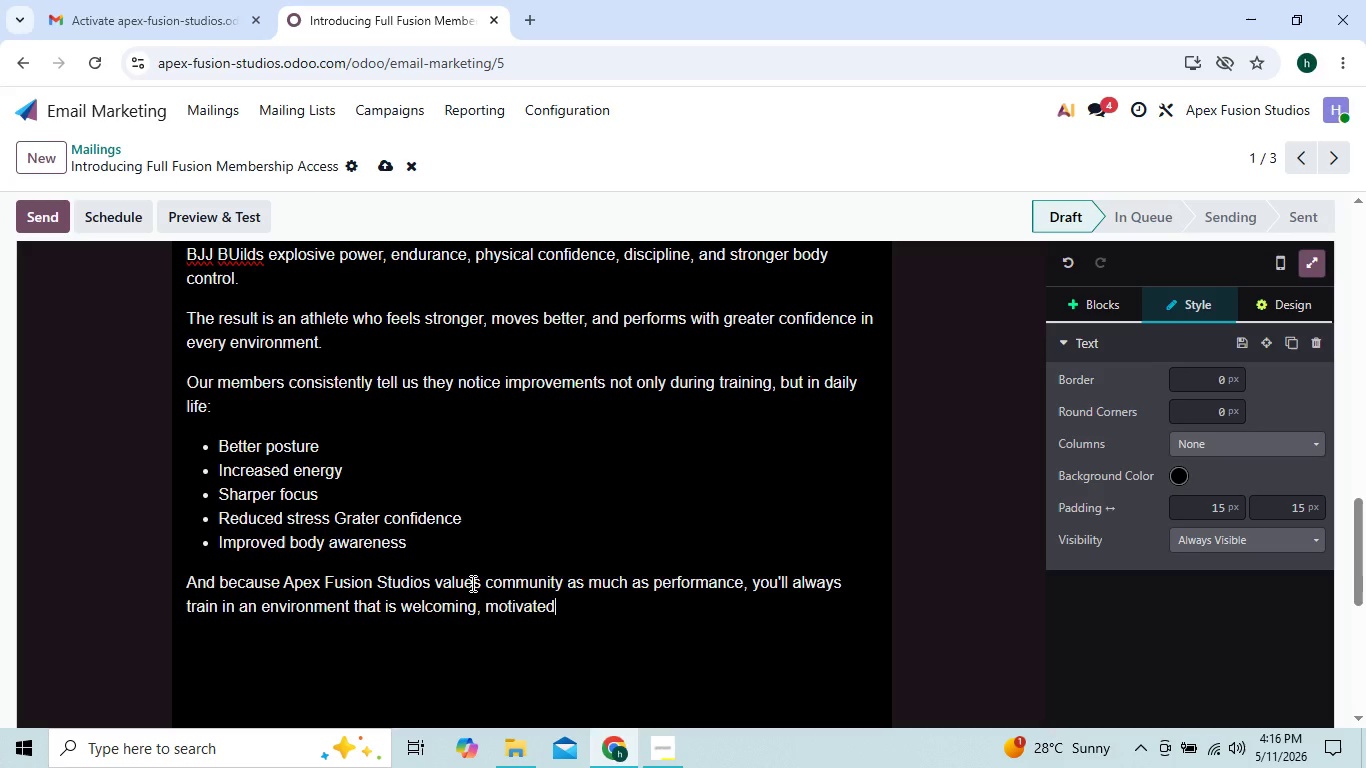 
key(Backspace)
key(Backspace)
type(ing, and growth-focused.)
 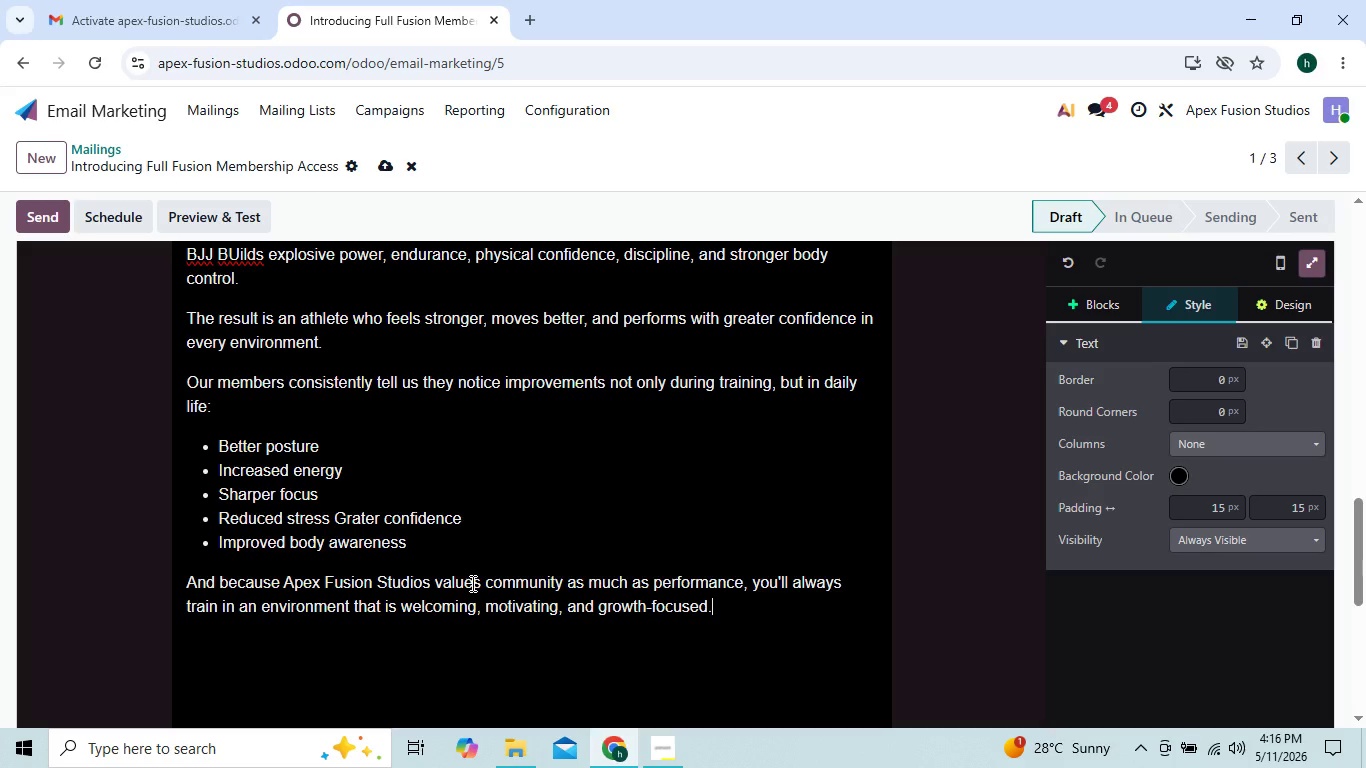 
key(Enter)
 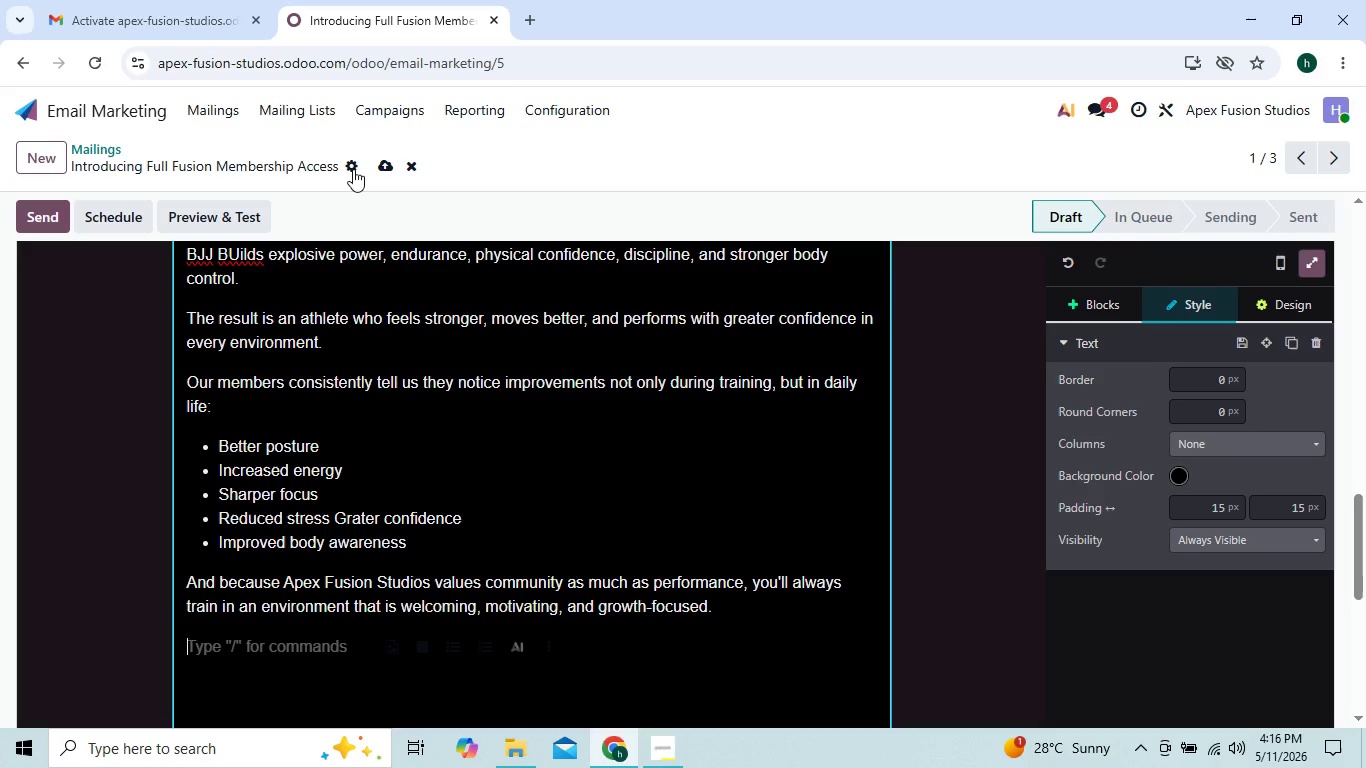 
left_click([387, 166])
 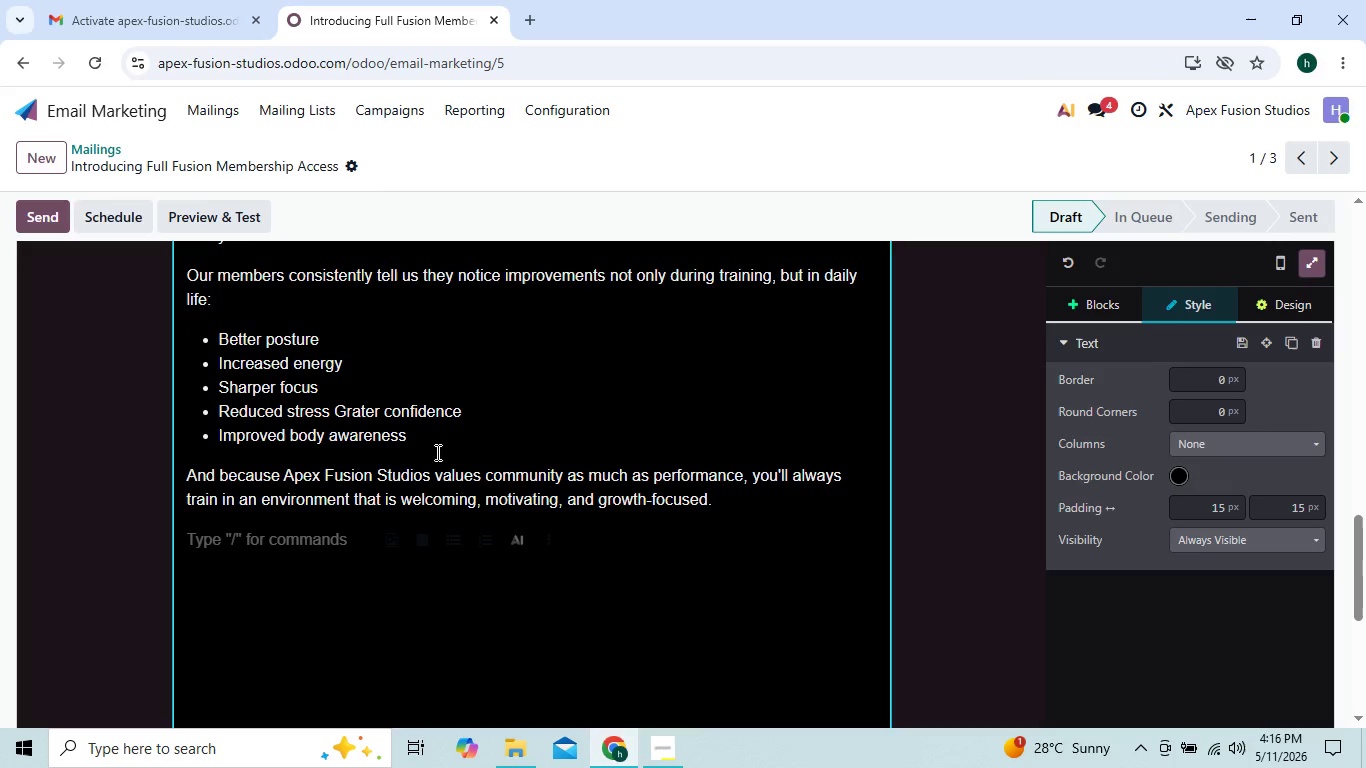 
left_click([342, 517])
 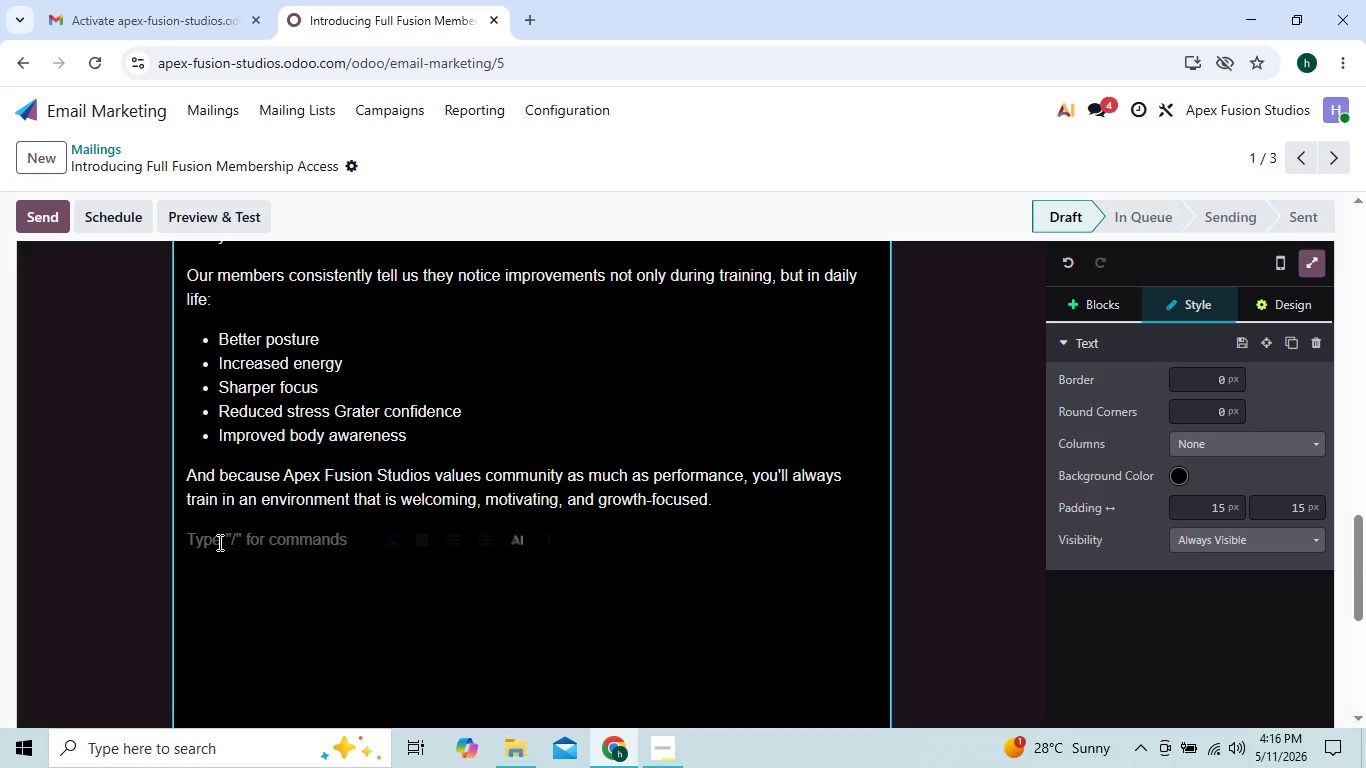 
wait(5.77)
 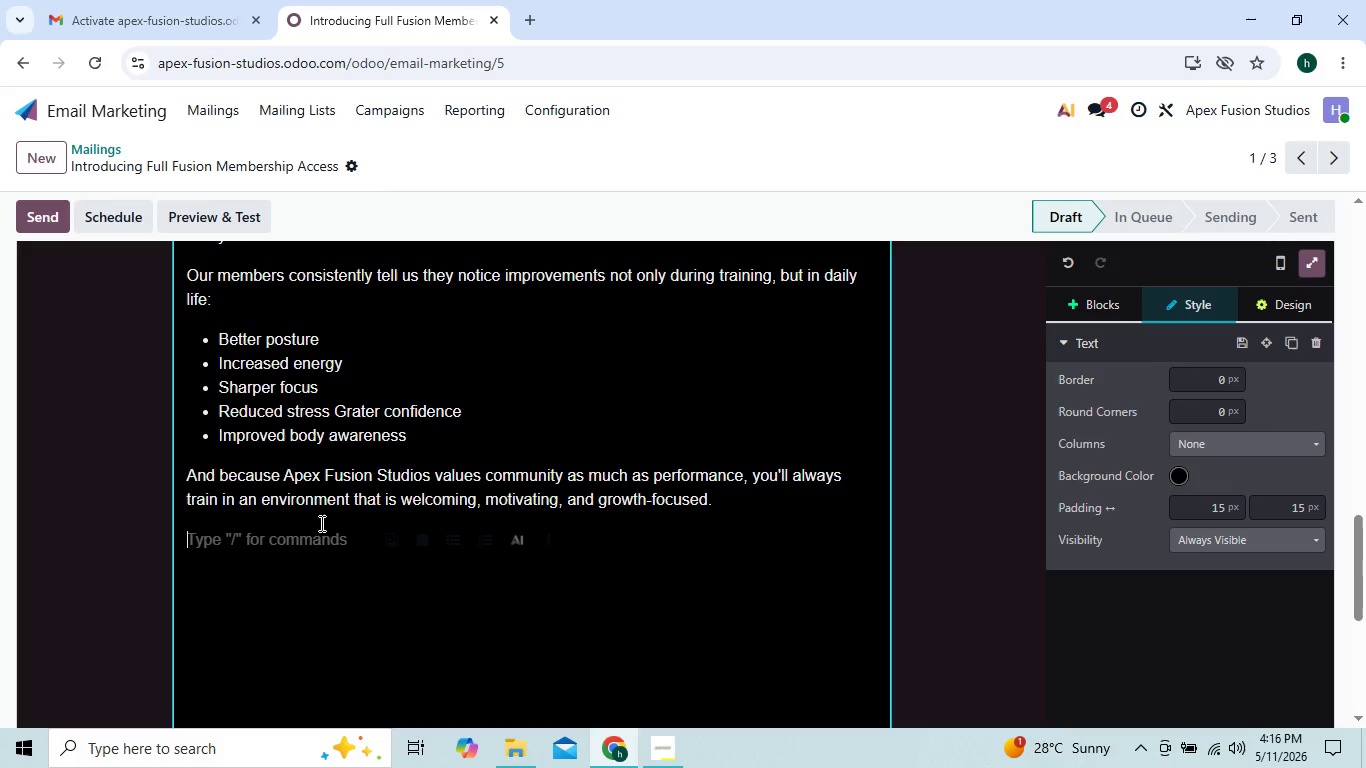 
type(If ${object,)
key(Backspace)
type(.child_name} is part of your H)
key(Backspace)
type(household)
 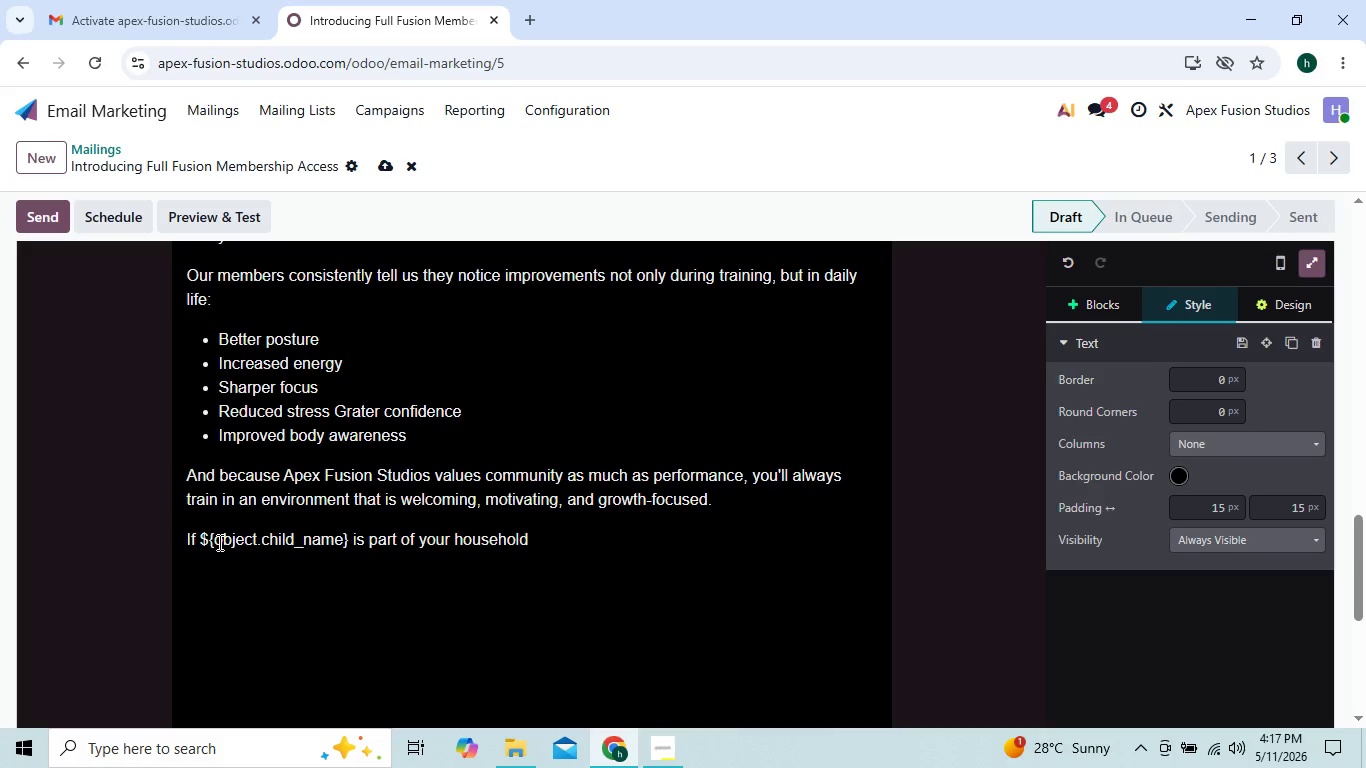 
key(ArrowLeft)
 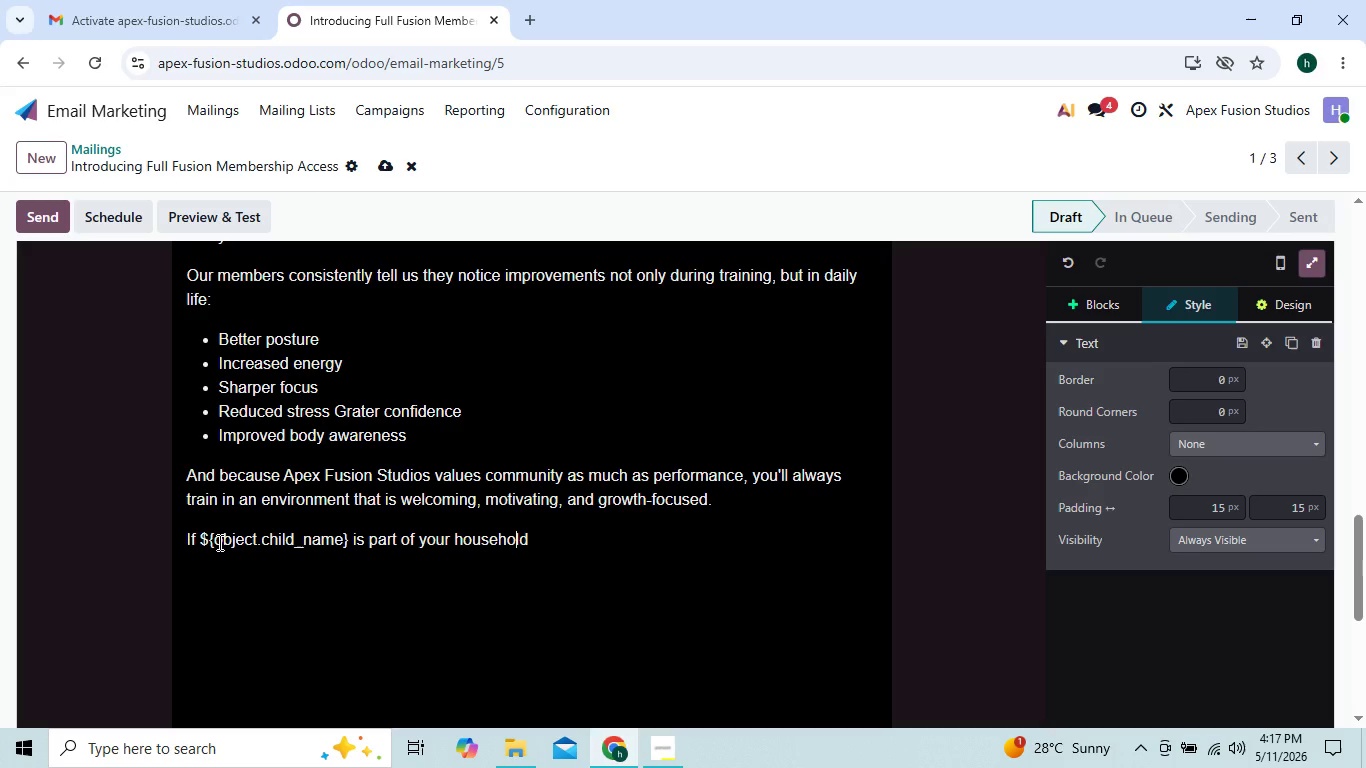 
key(ArrowLeft)
 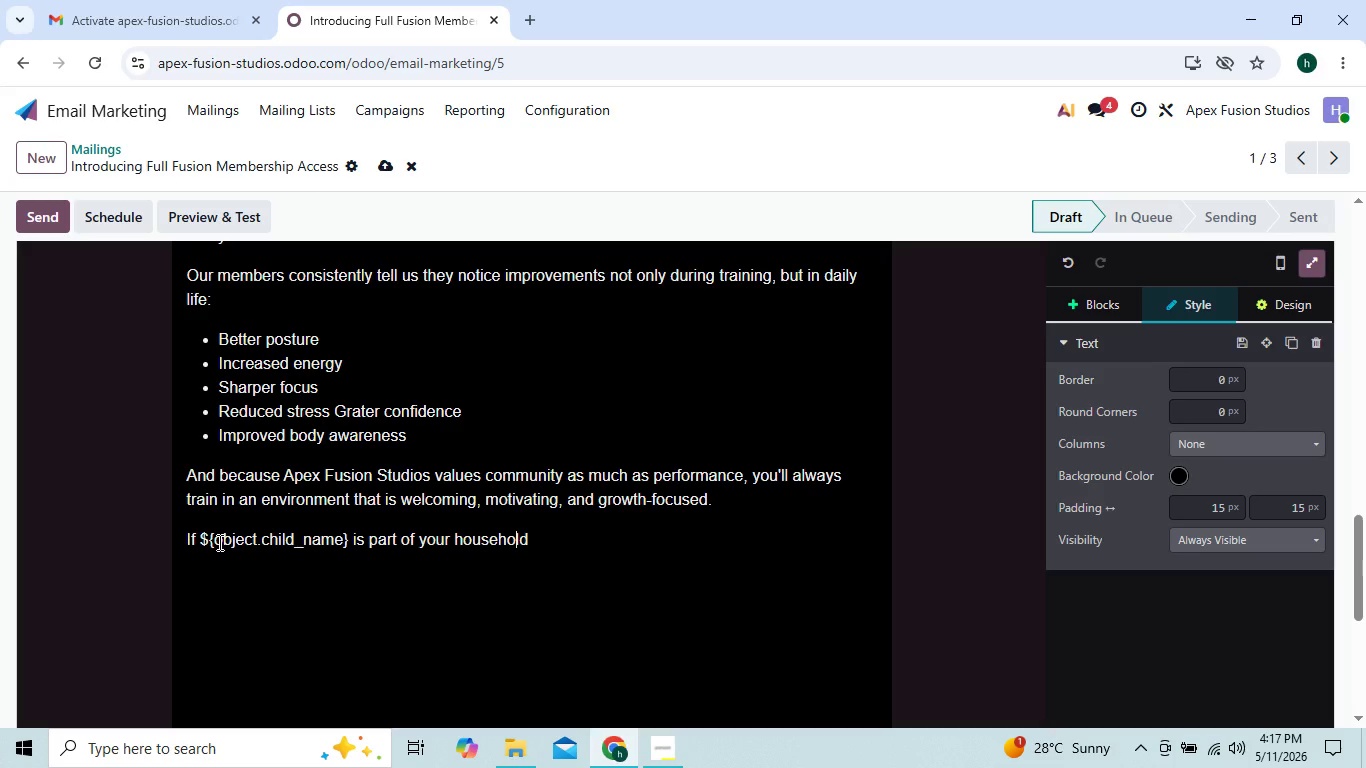 
key(ArrowRight)
 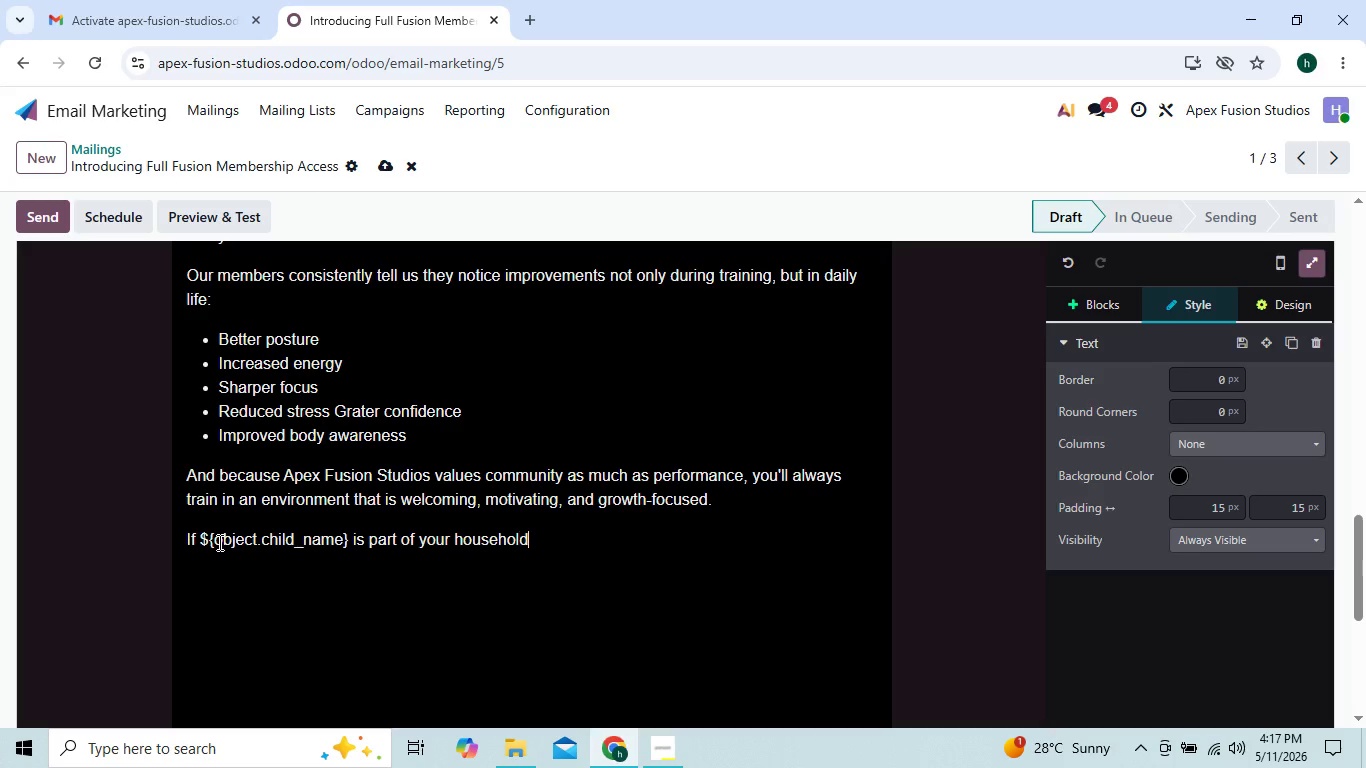 
key(ArrowRight)
 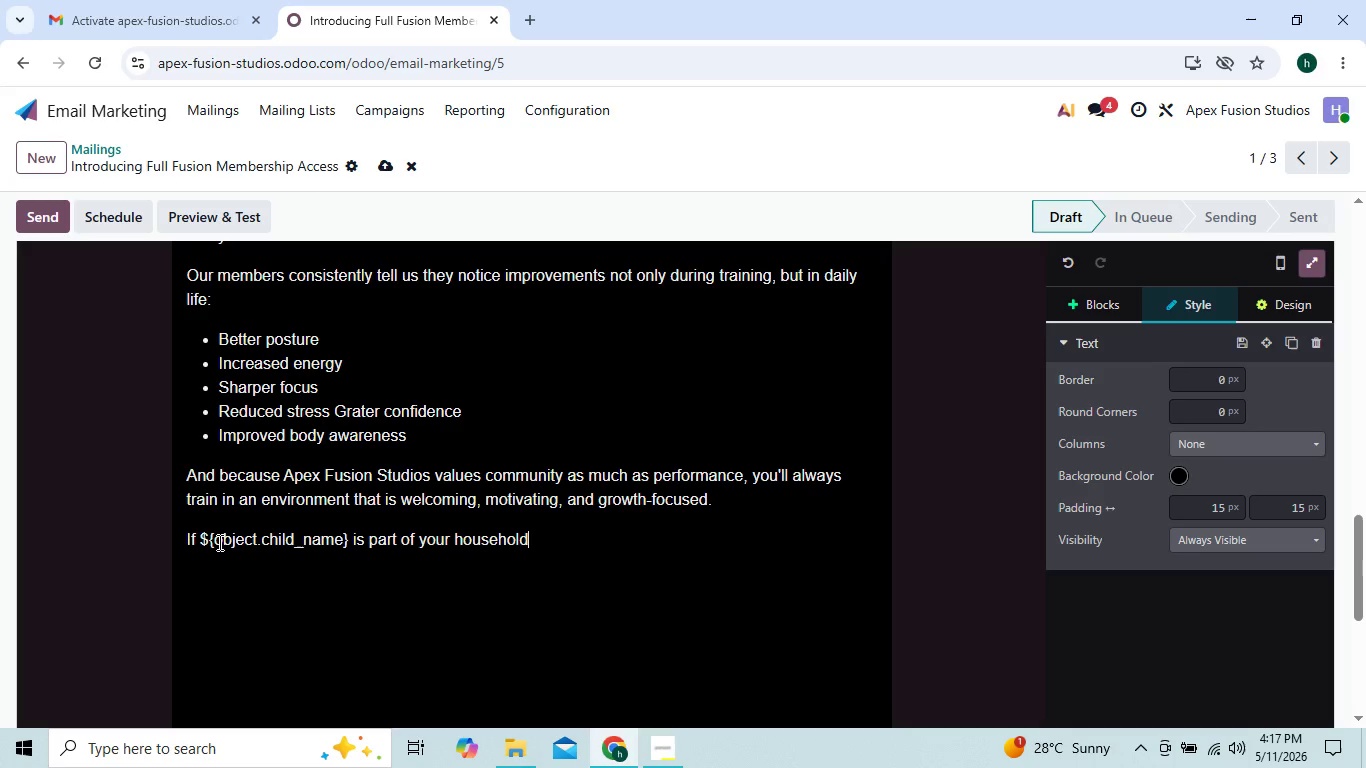 
key(Quote)
 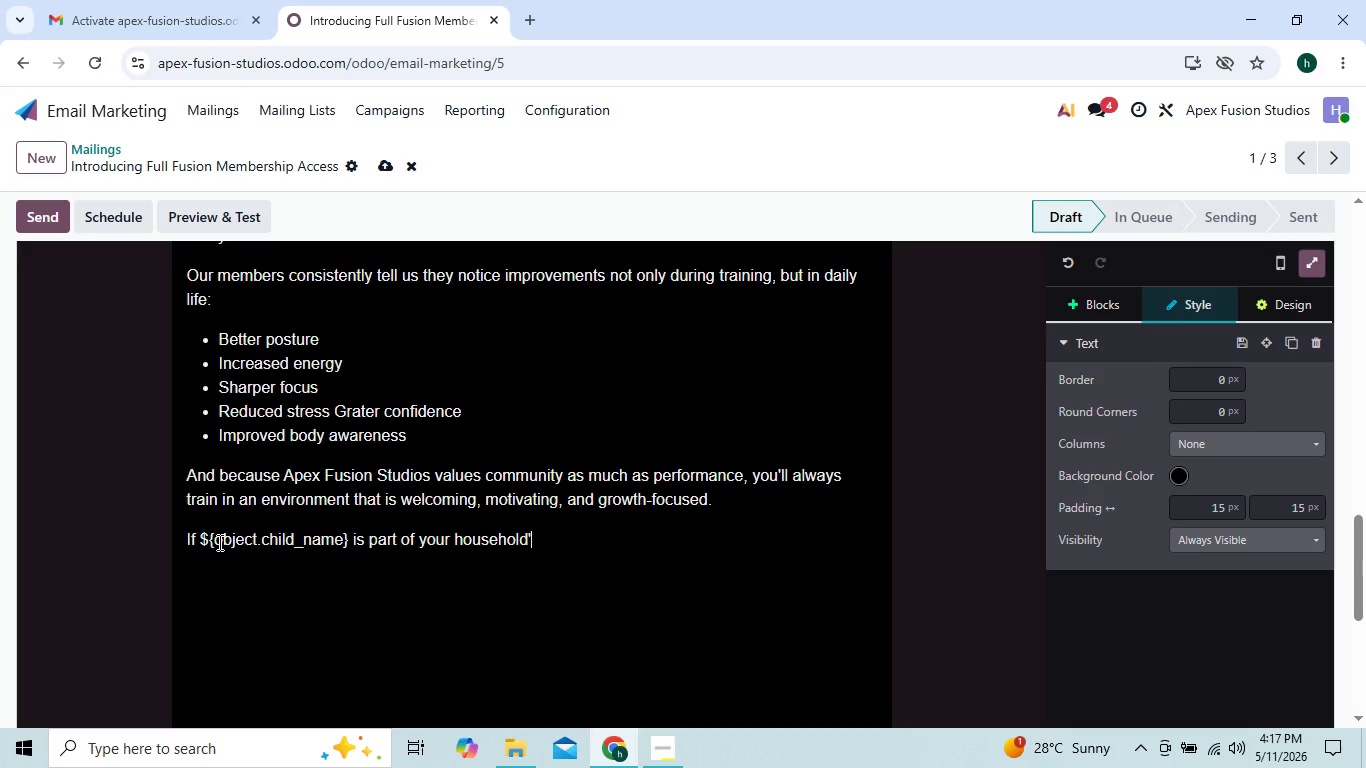 
key(S)
 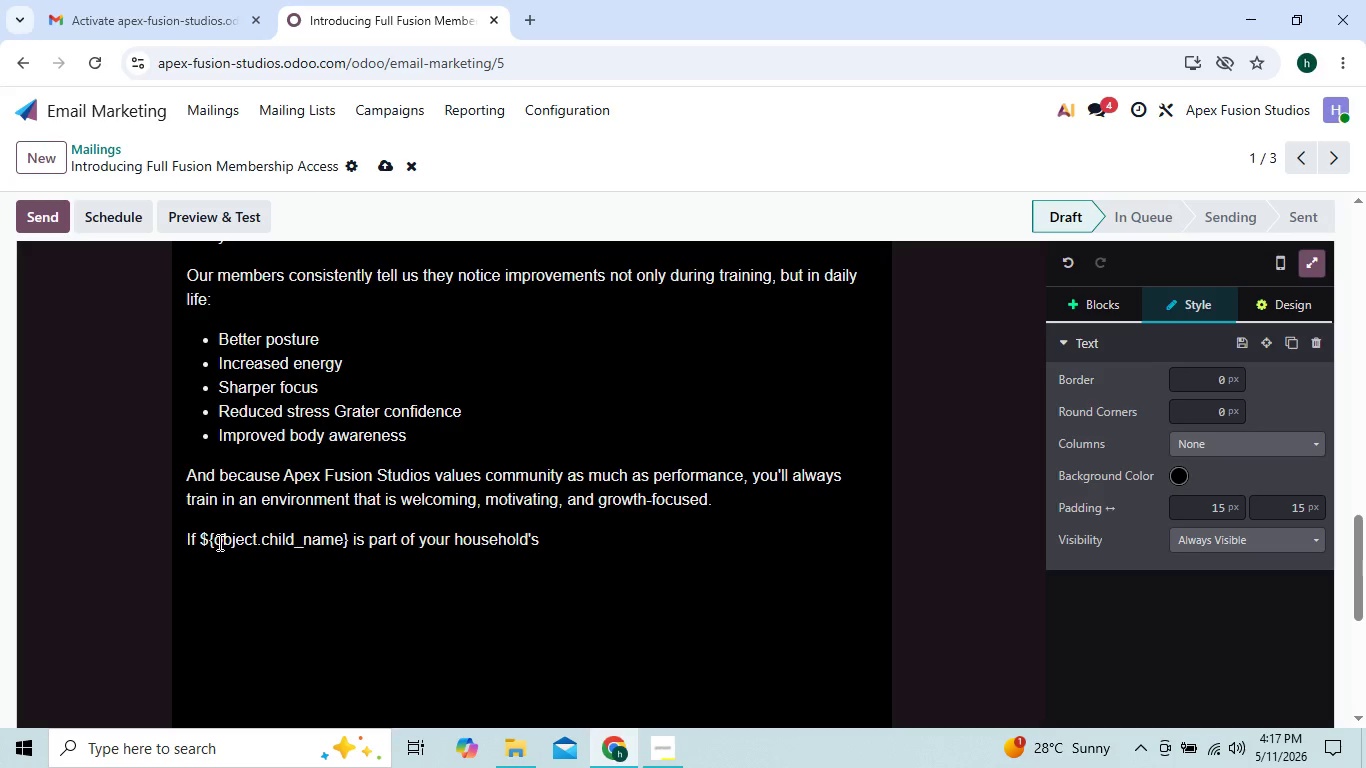 
key(ArrowLeft)
 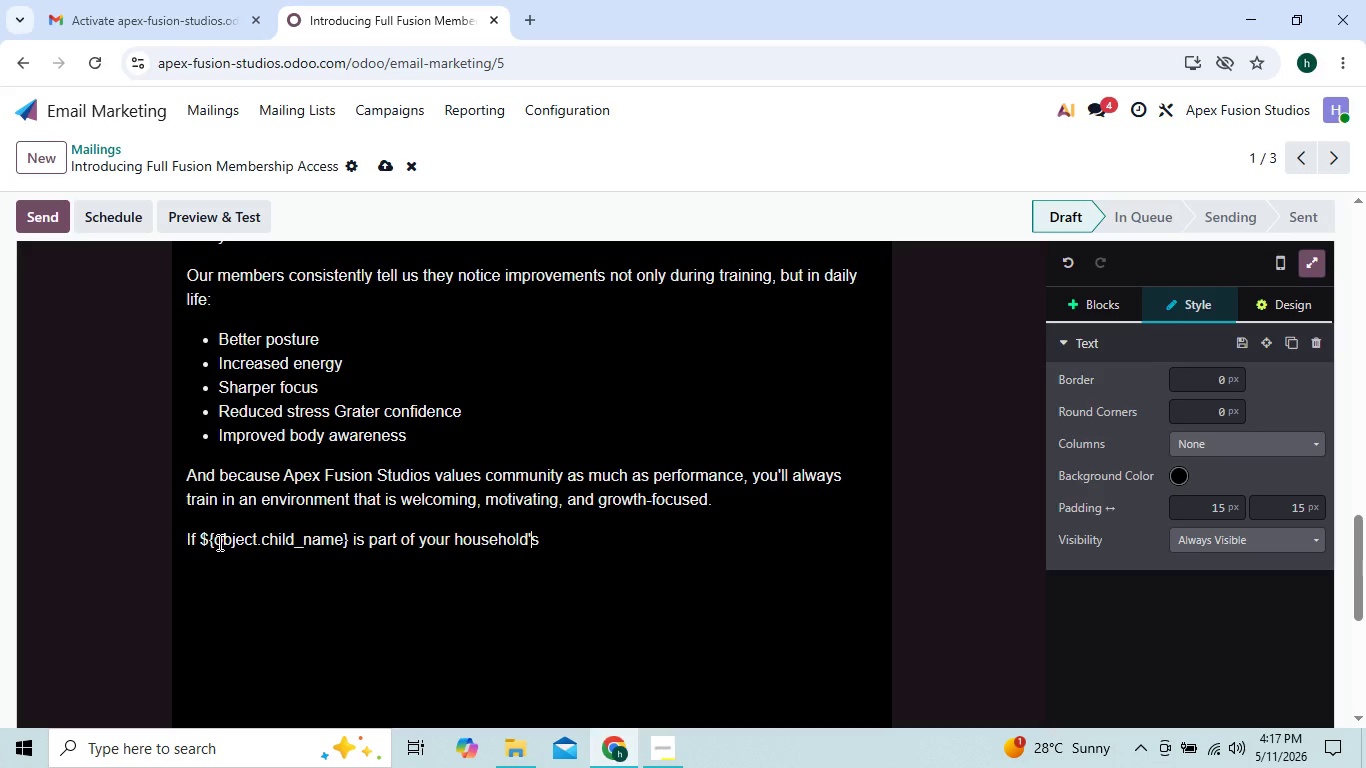 
key(ArrowRight)
 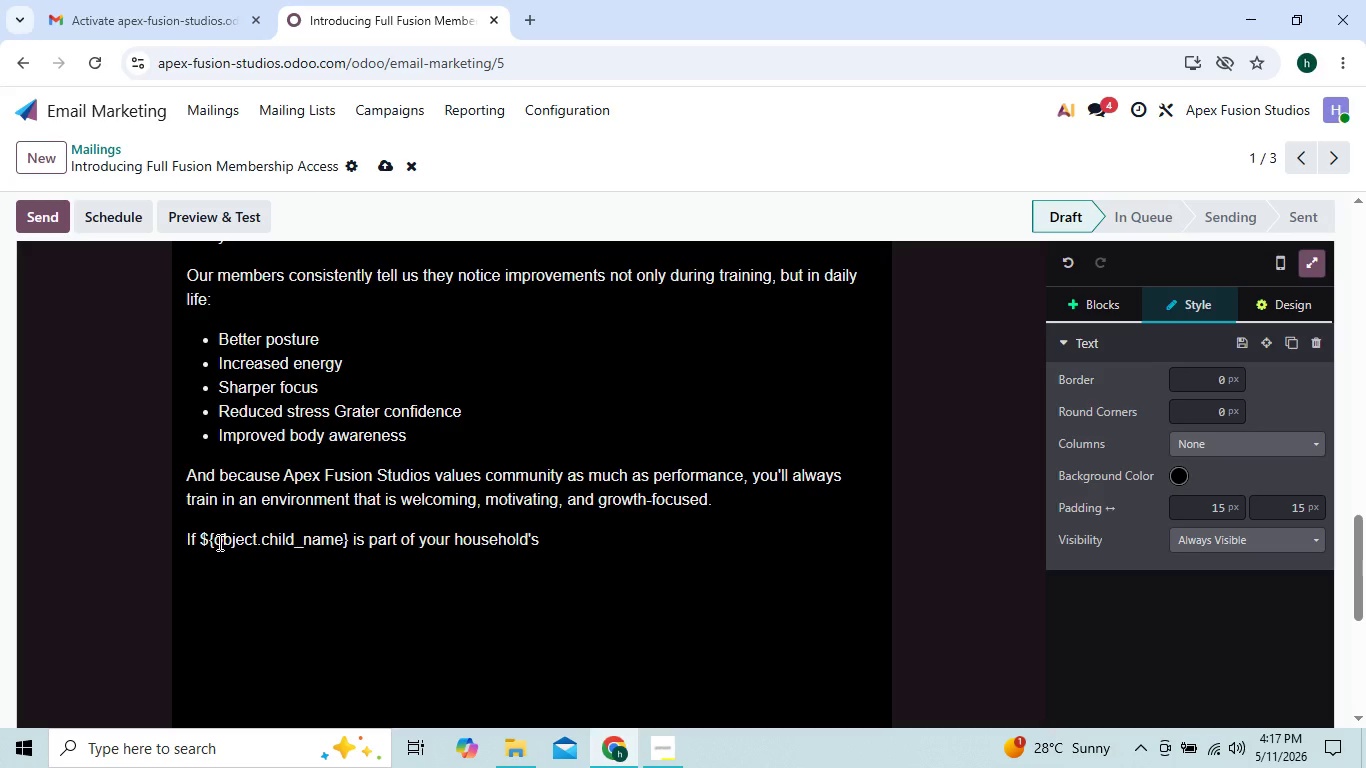 
key(ArrowRight)
 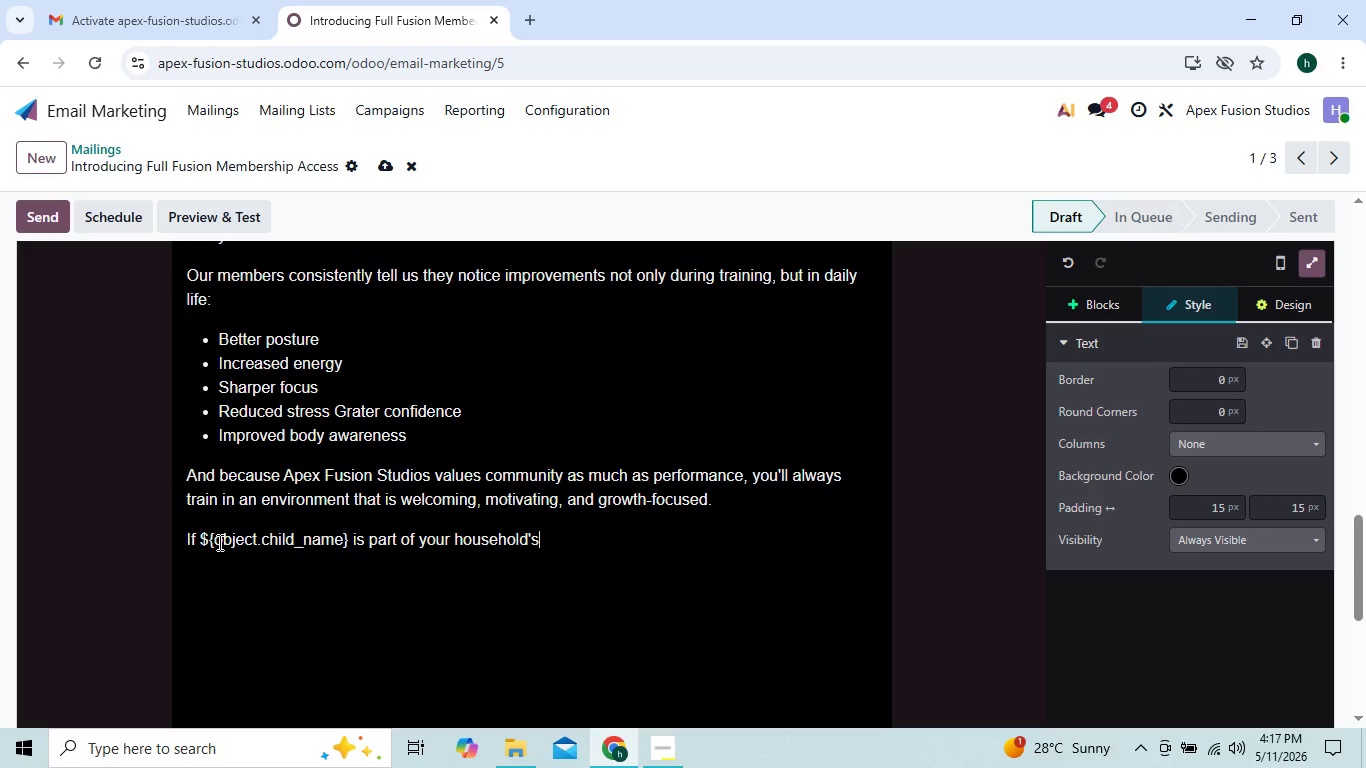 
key(ArrowLeft)
 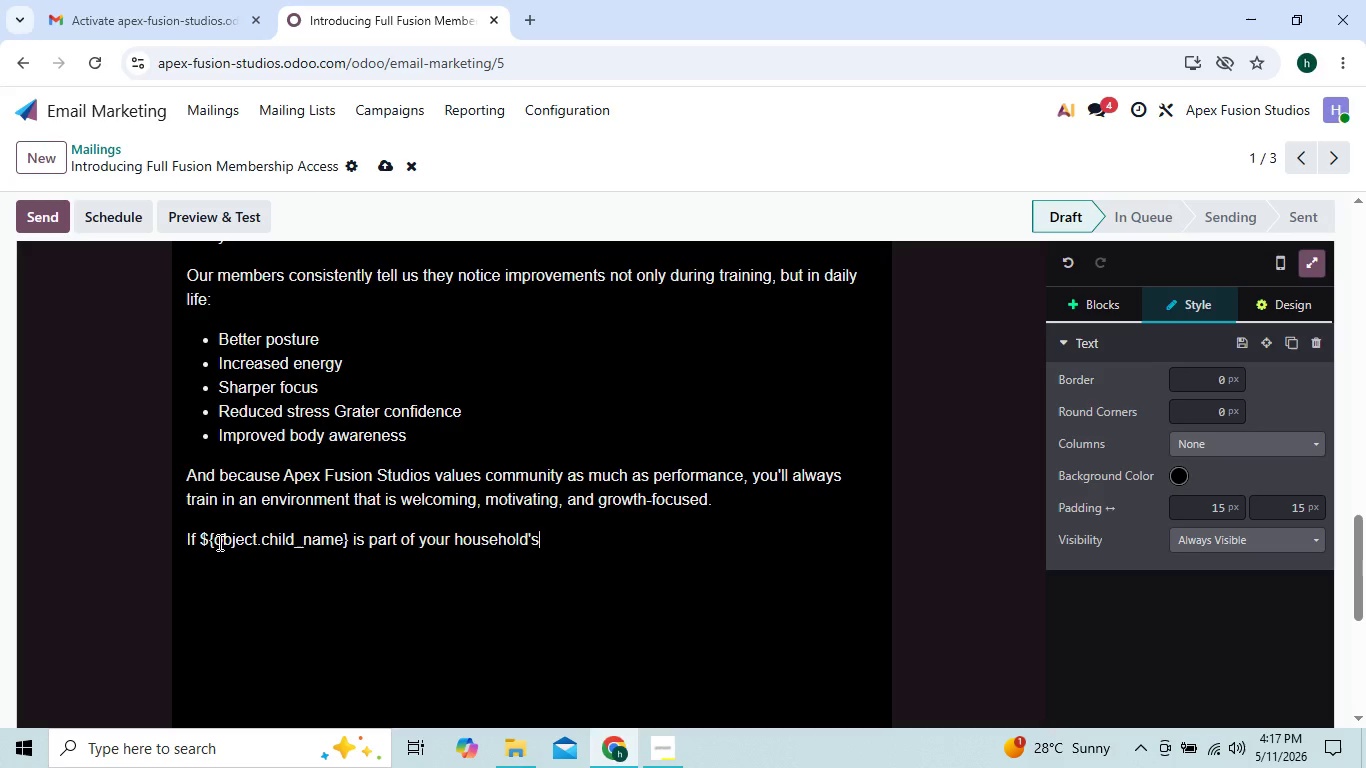 
key(ArrowLeft)
 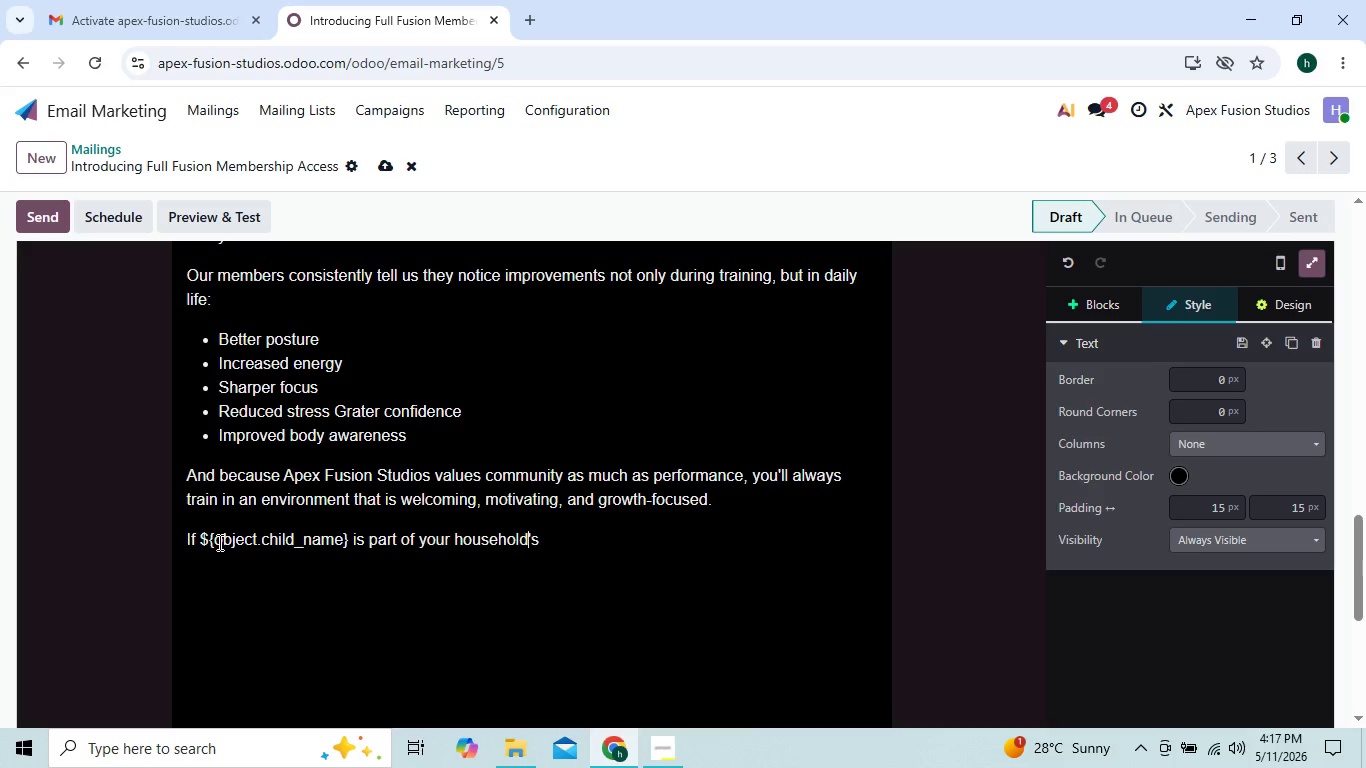 
key(ArrowLeft)
 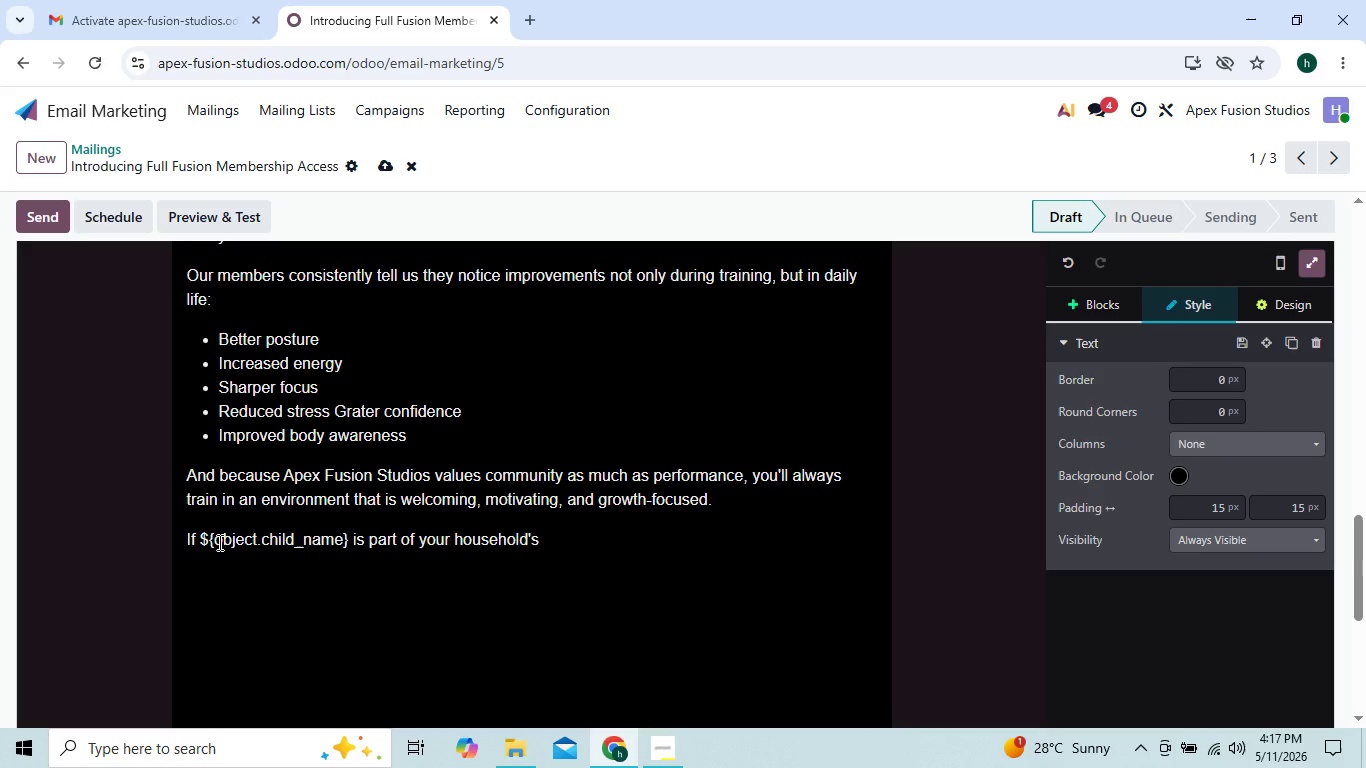 
key(ArrowRight)
 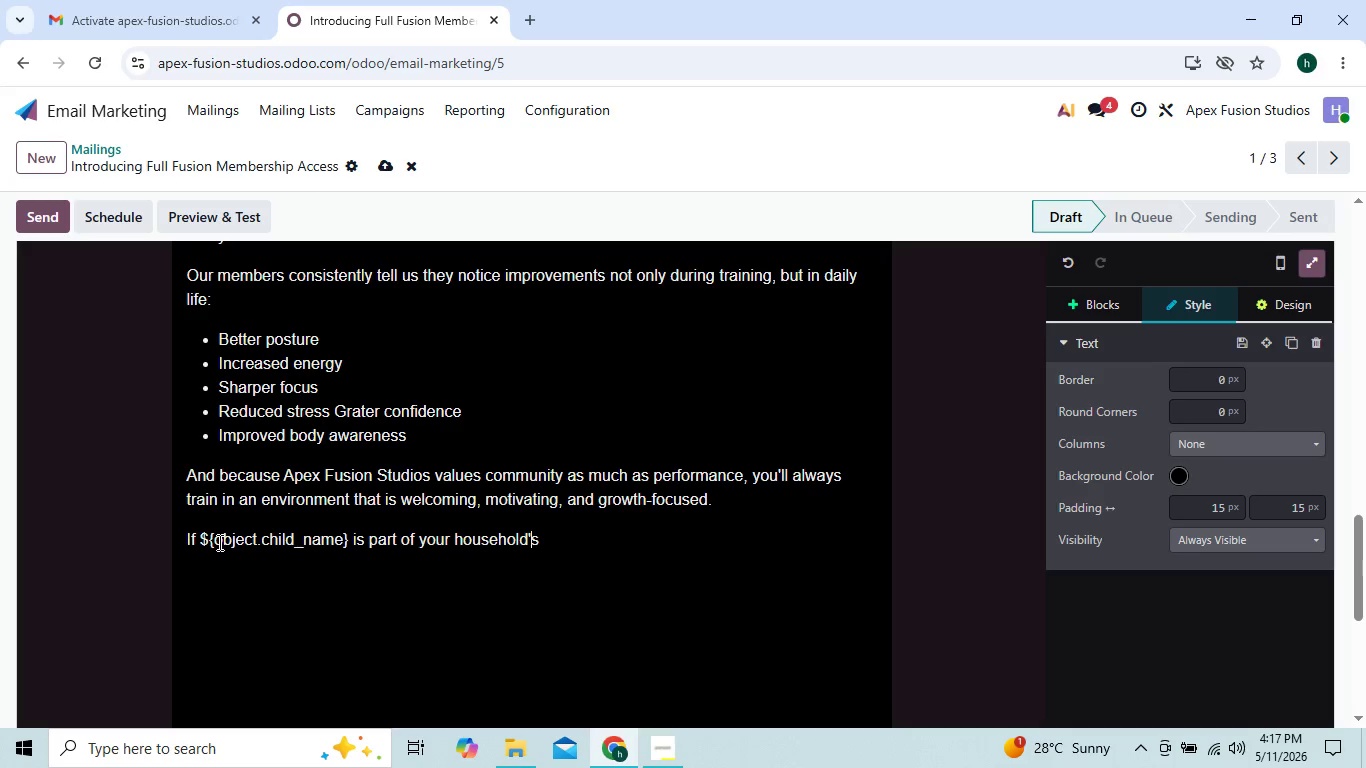 
key(ArrowLeft)
 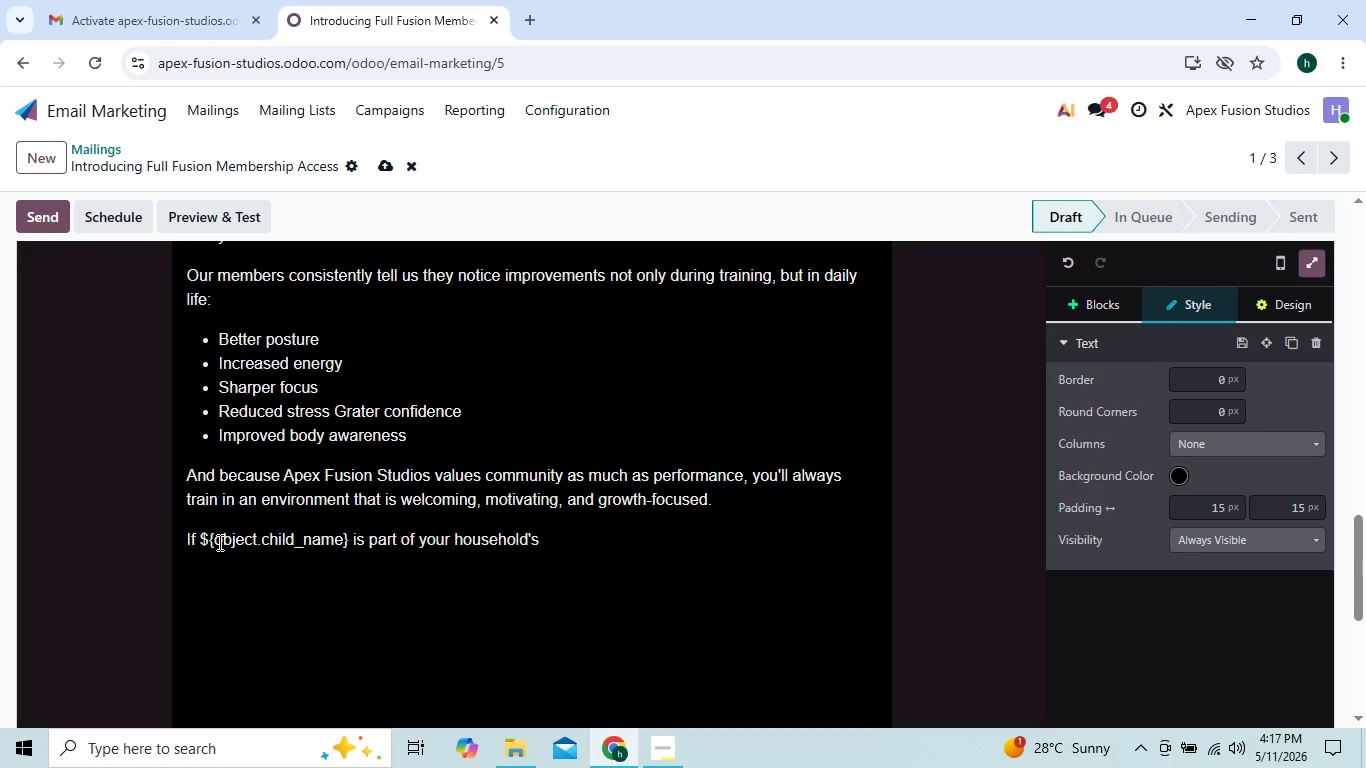 
key(ArrowRight)
 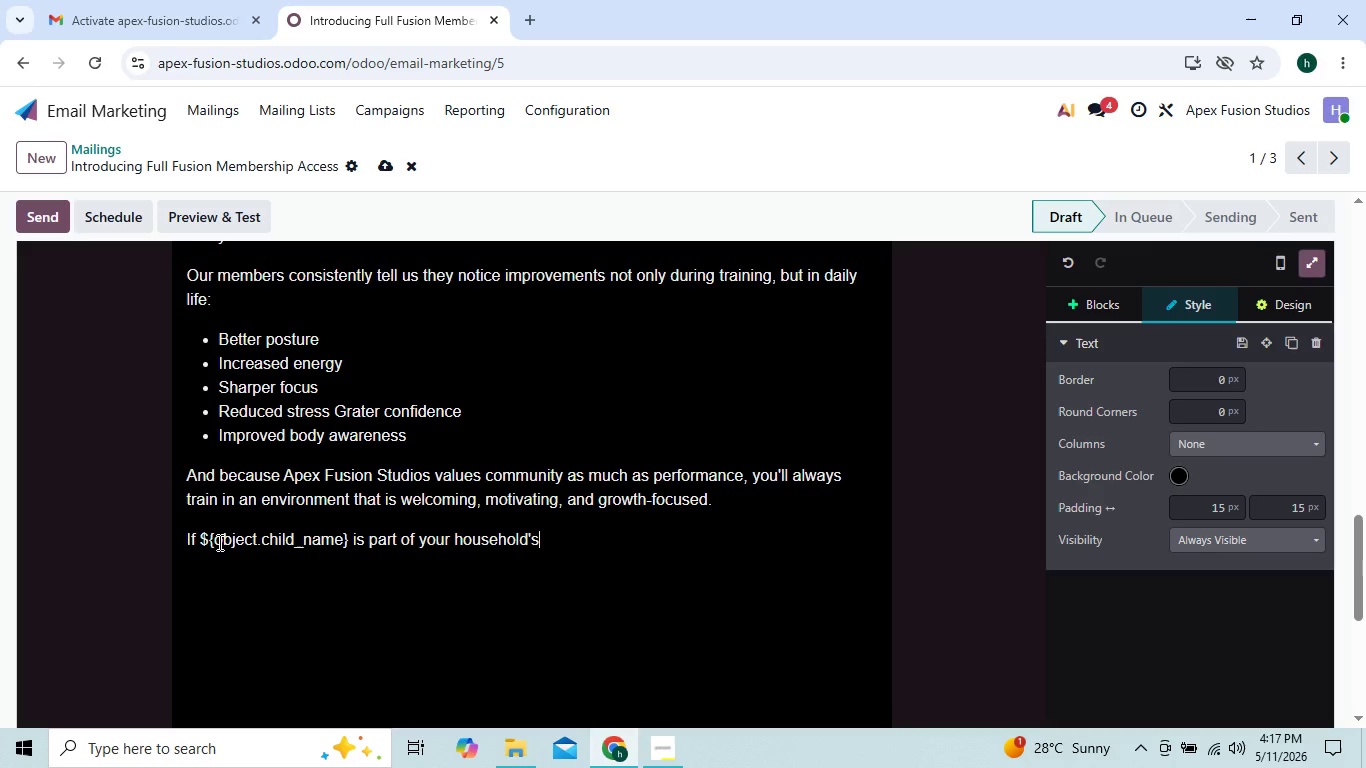 
key(ArrowRight)
 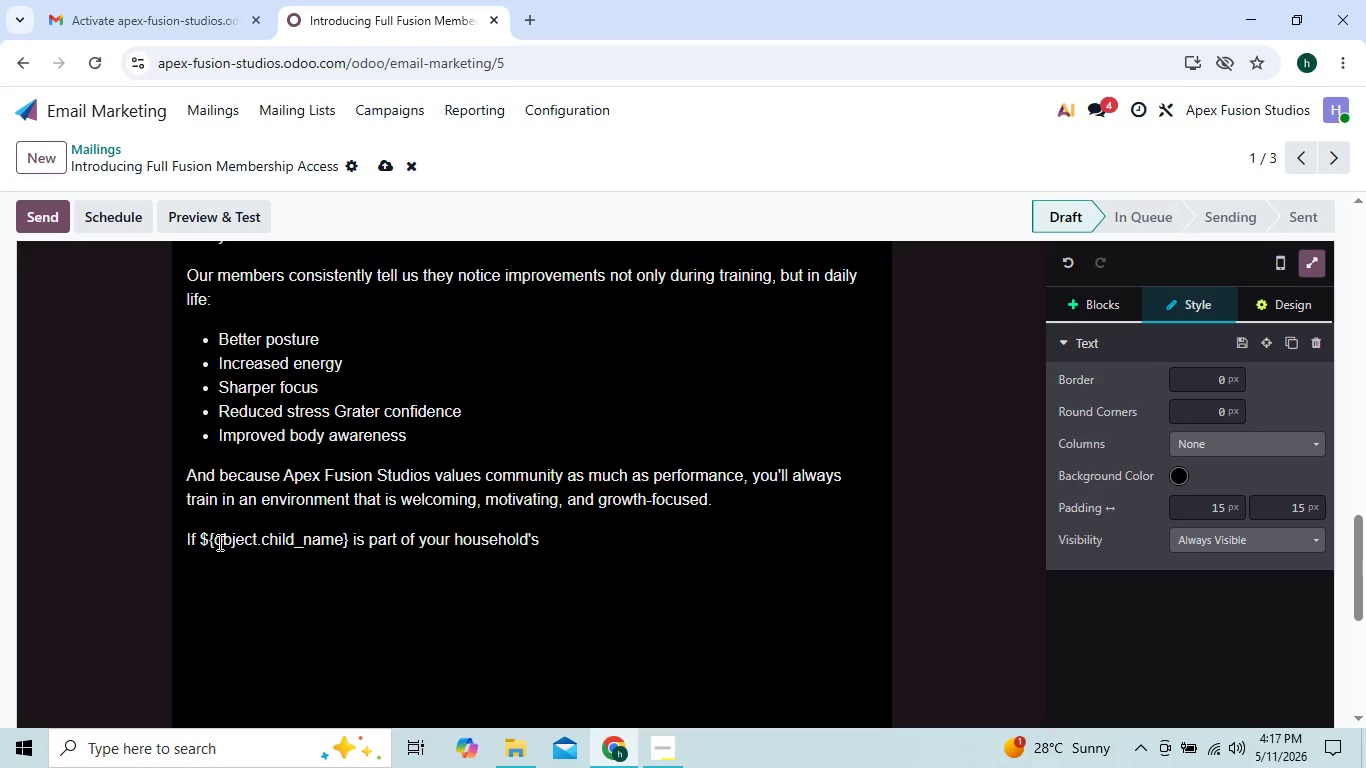 
type( training o)
key(Backspace)
type(oo)
key(Backspace)
key(Backspace)
type(jo)
 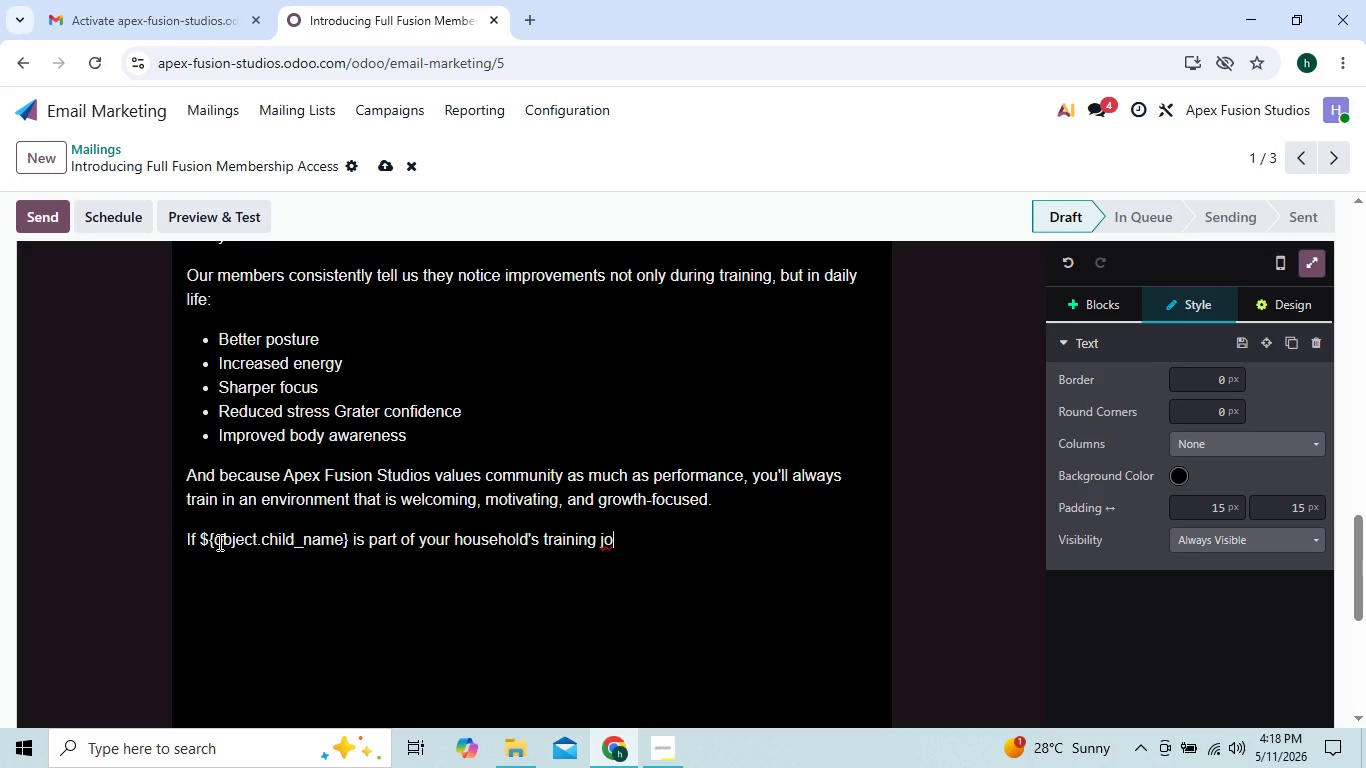 
key(ArrowLeft)
 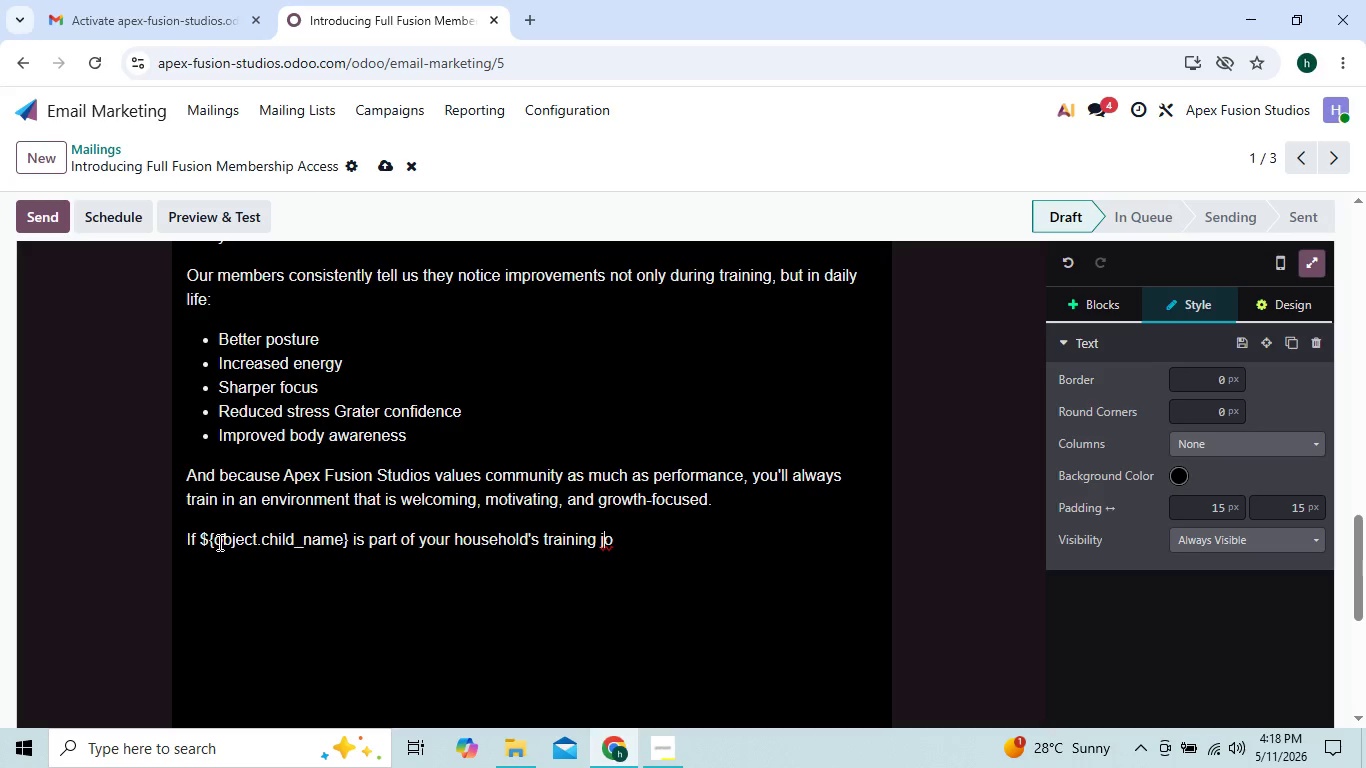 
key(ArrowRight)
 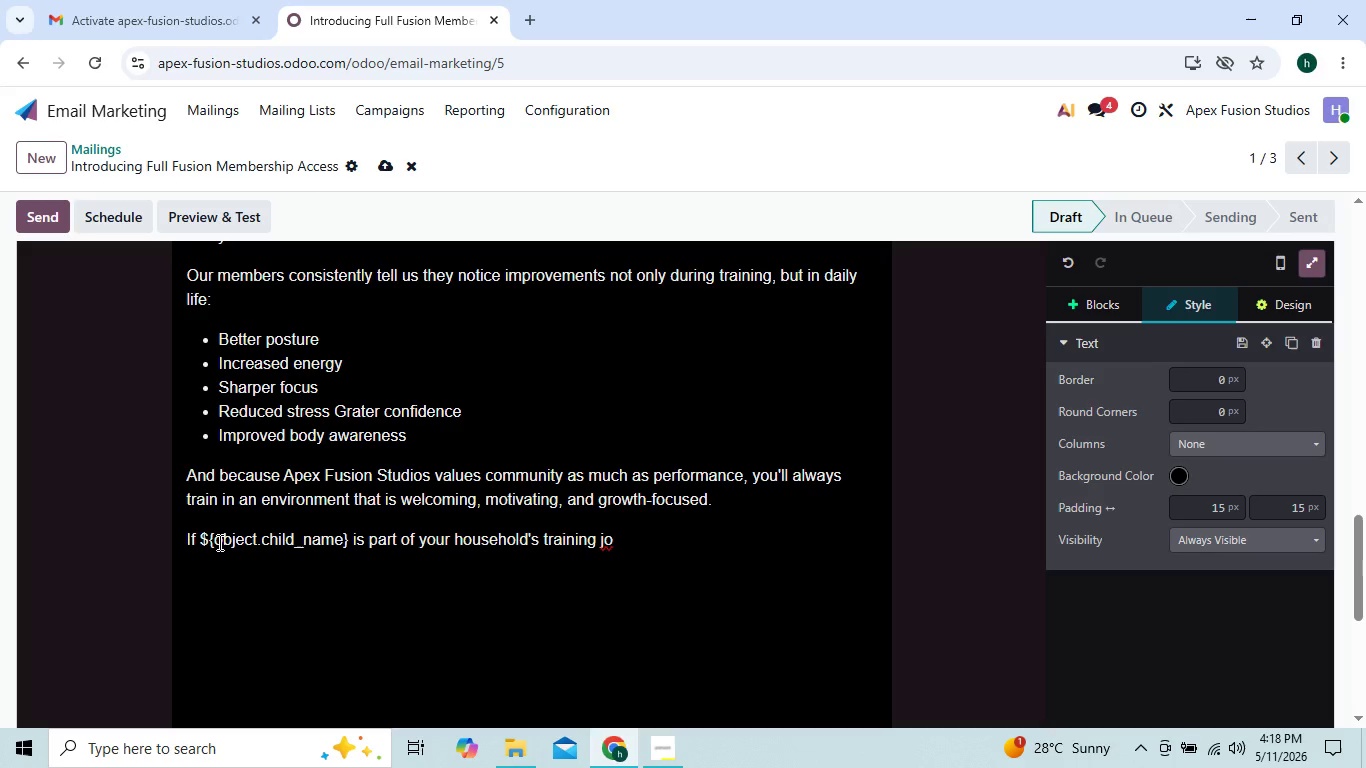 
type(urney)
 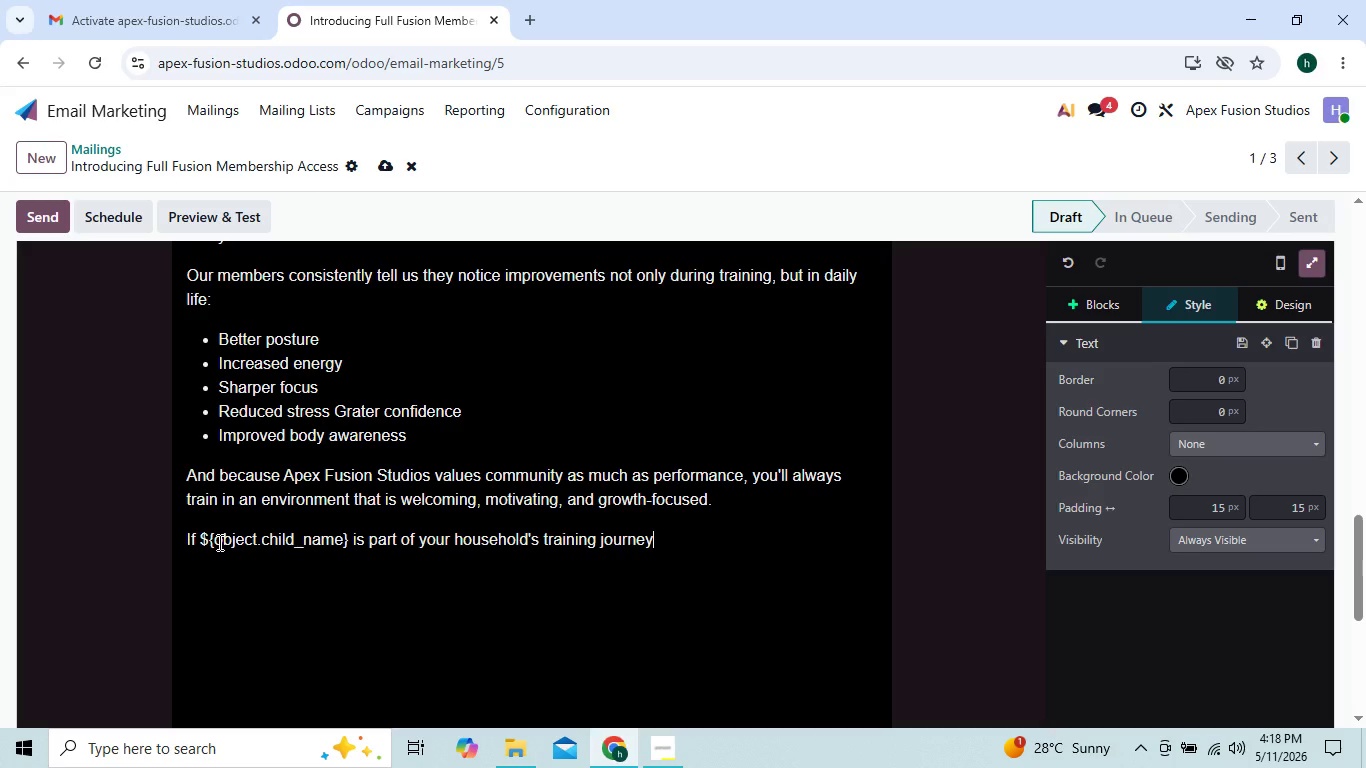 
key(ArrowLeft)
 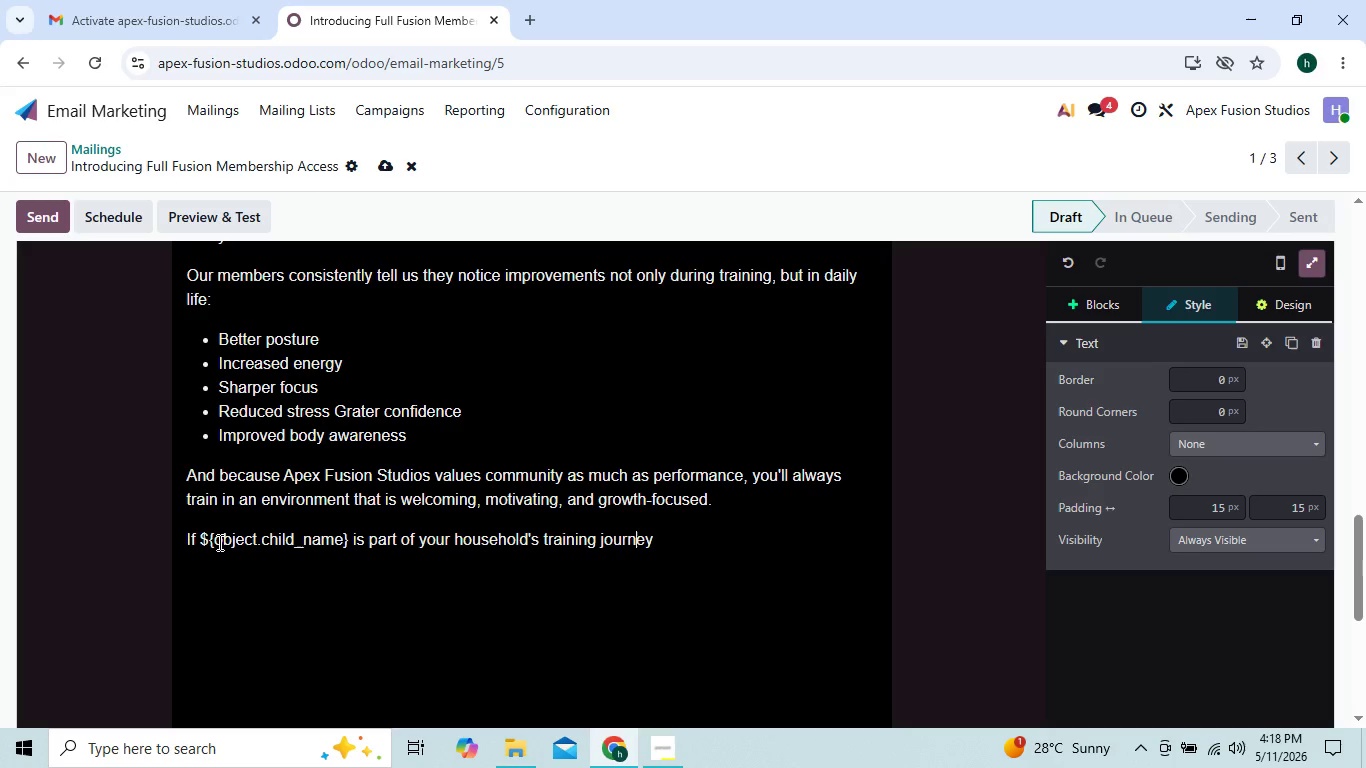 
key(ArrowLeft)
 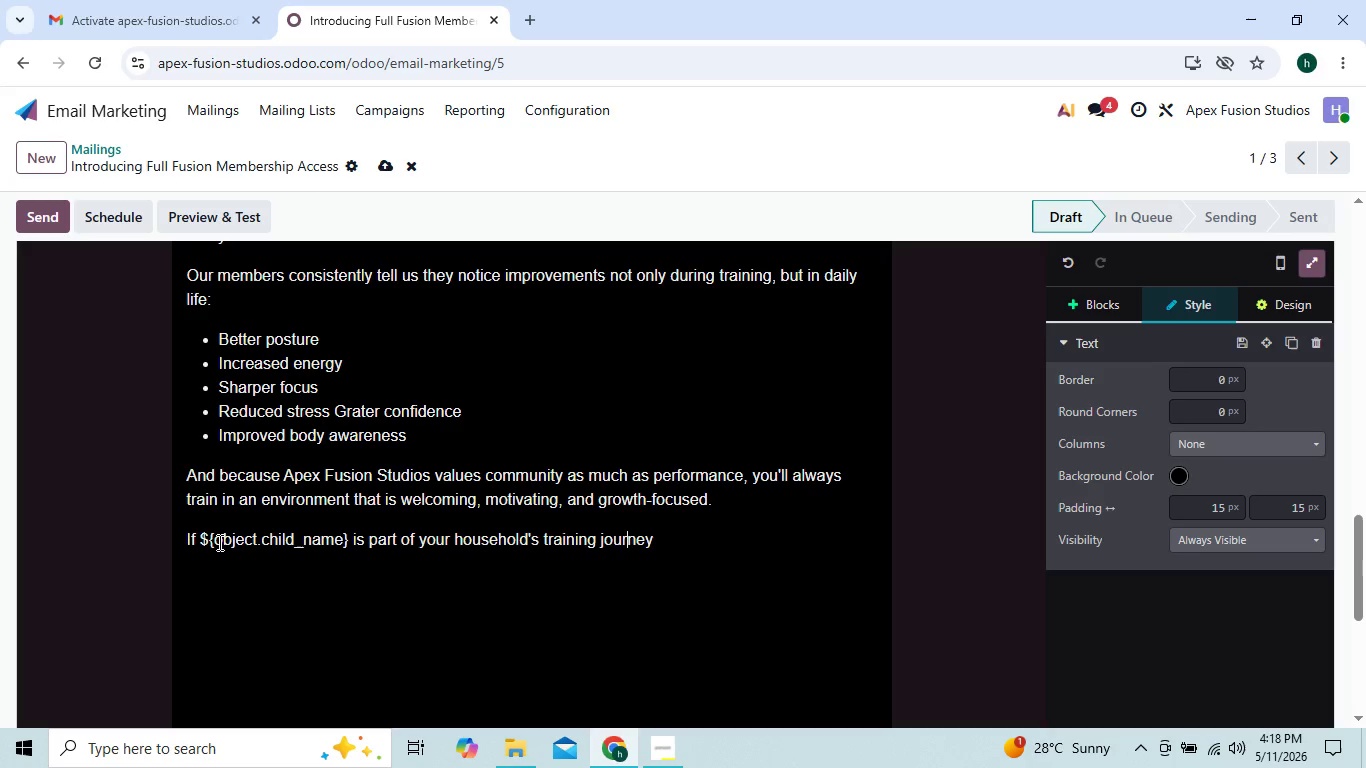 
key(ArrowLeft)
 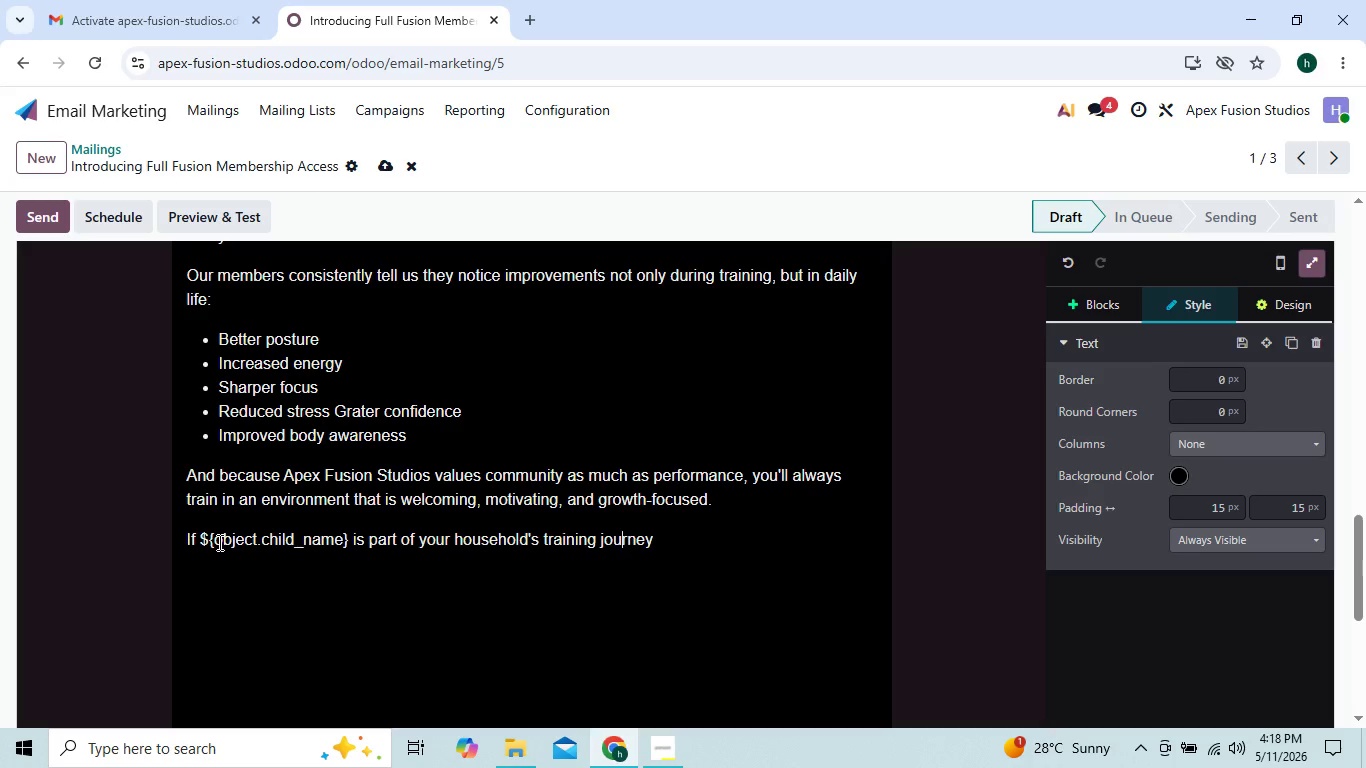 
key(ArrowLeft)
 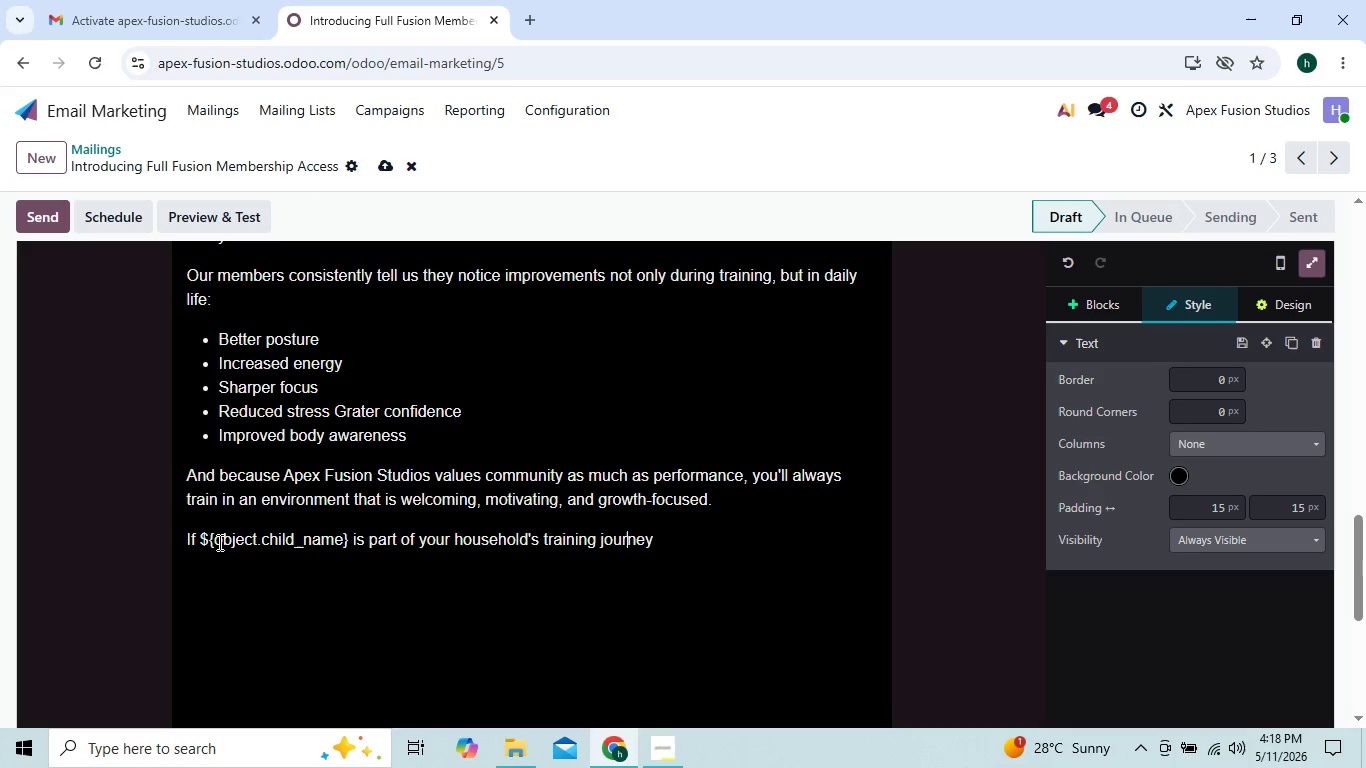 
key(ArrowRight)
 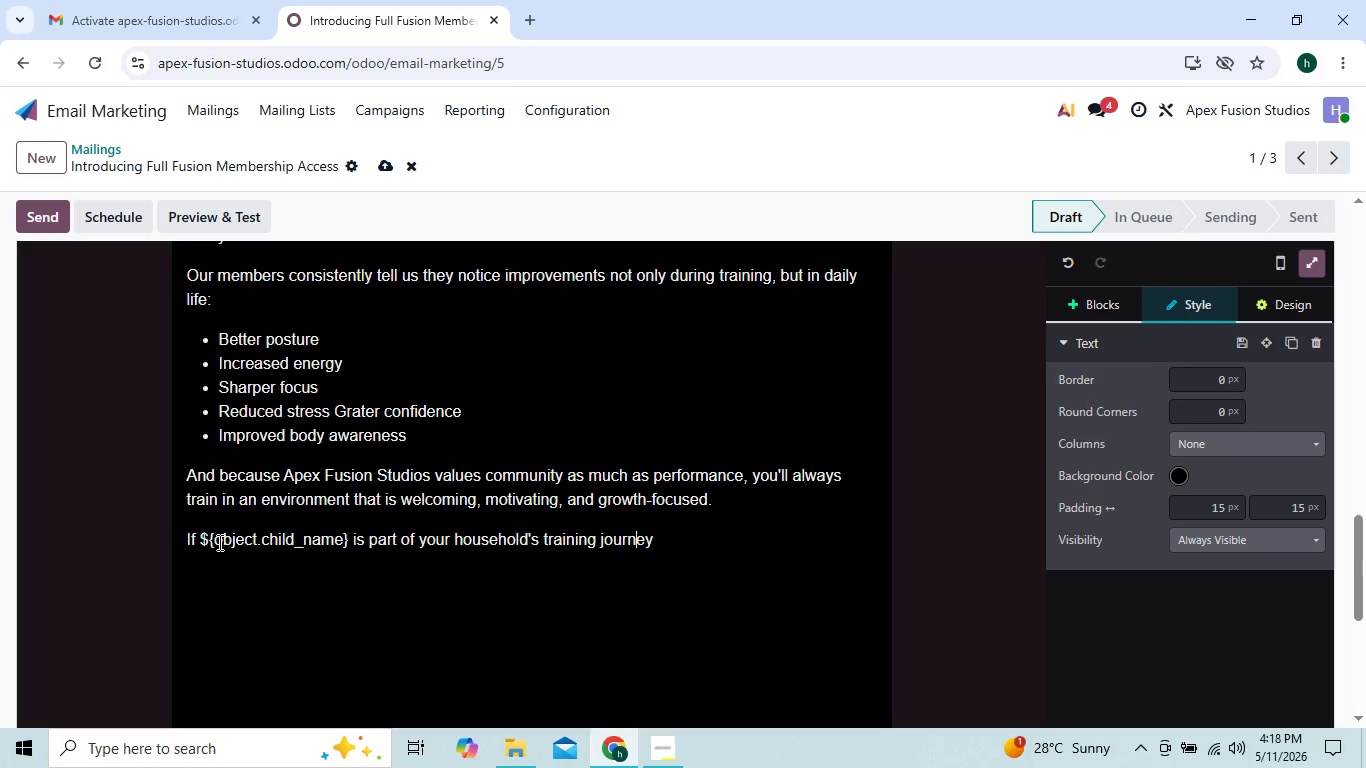 
key(ArrowRight)
 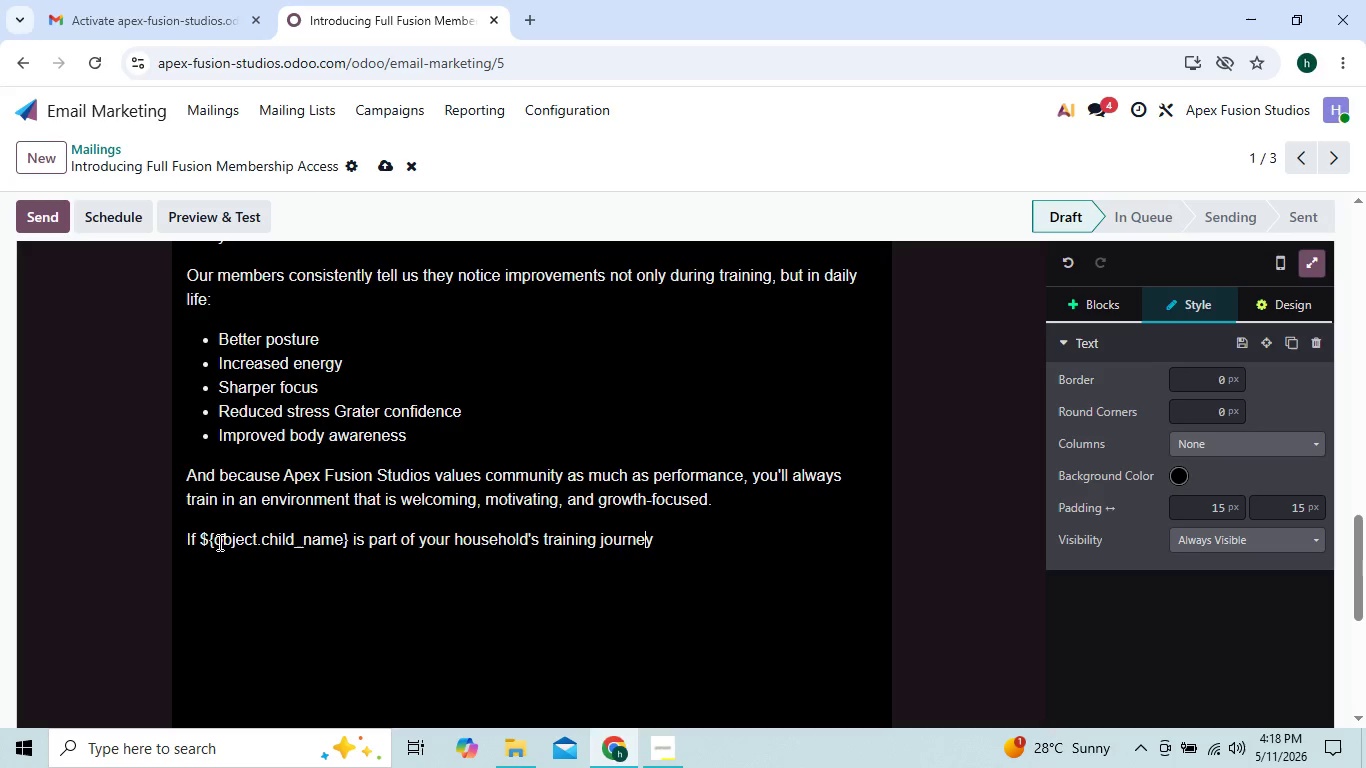 
key(ArrowRight)
 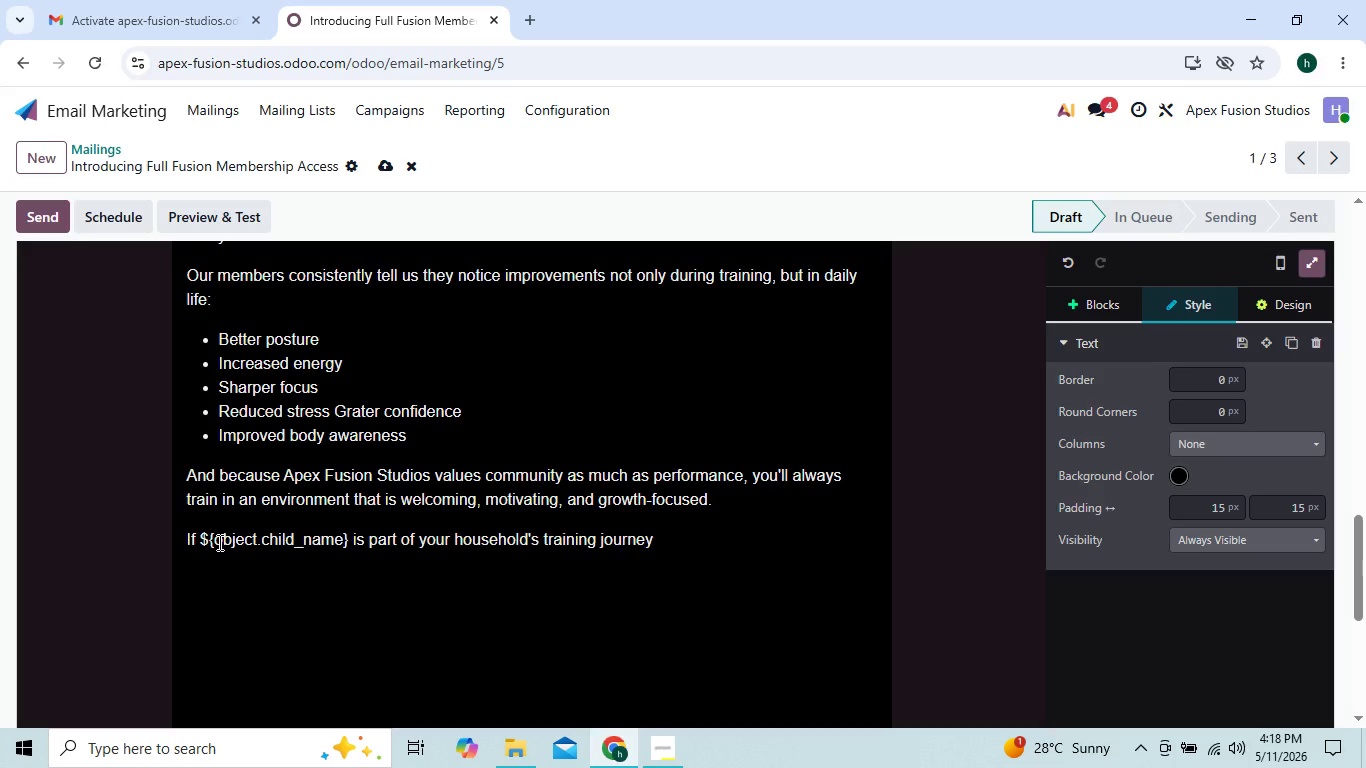 
key(ArrowRight)
 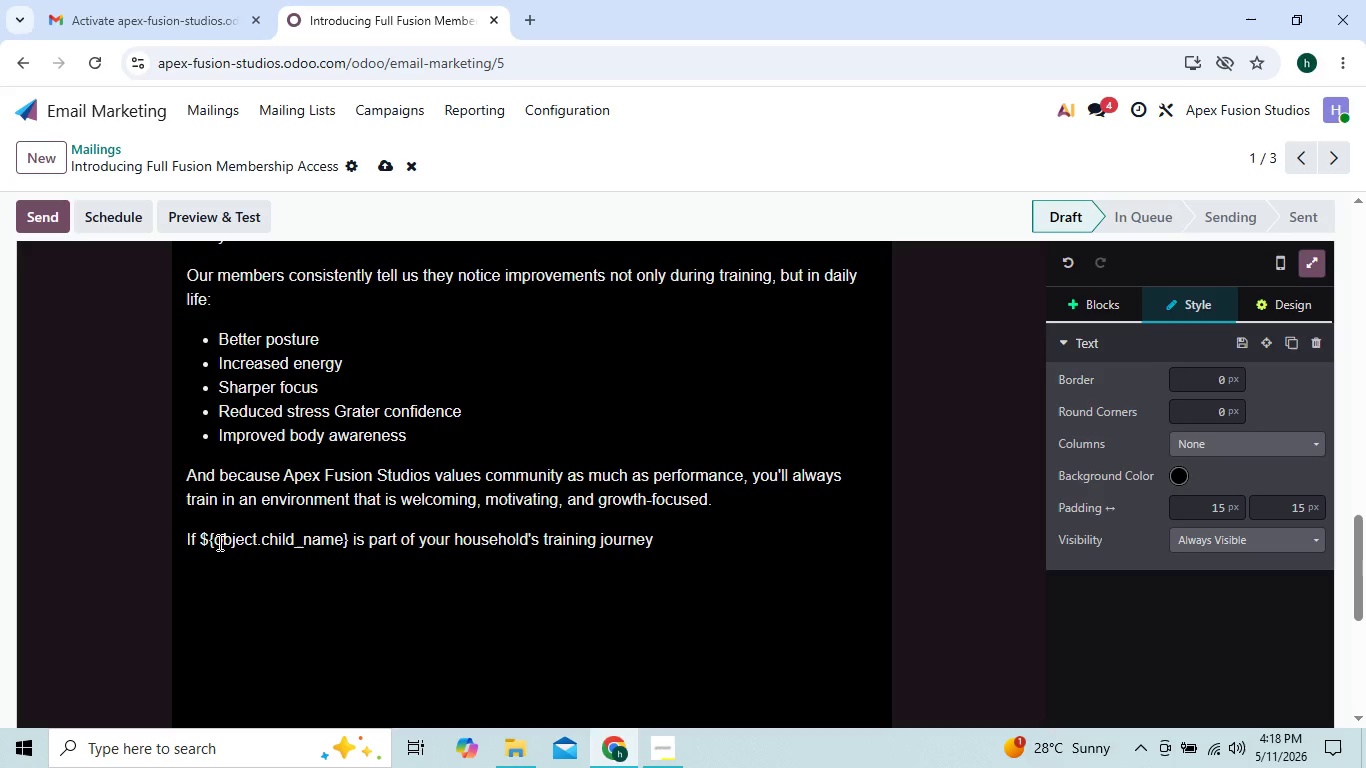 
type(, Fusion Membership also crea)
 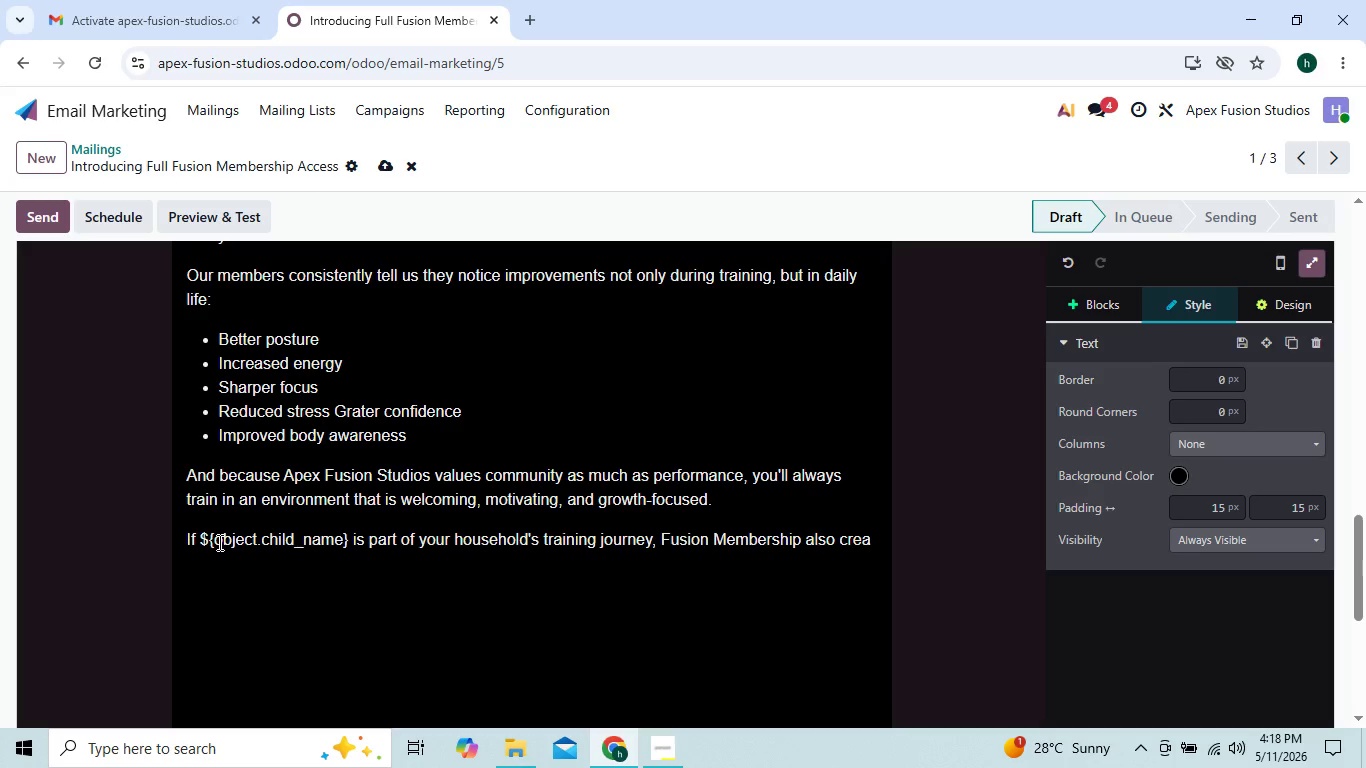 
key(ArrowLeft)
 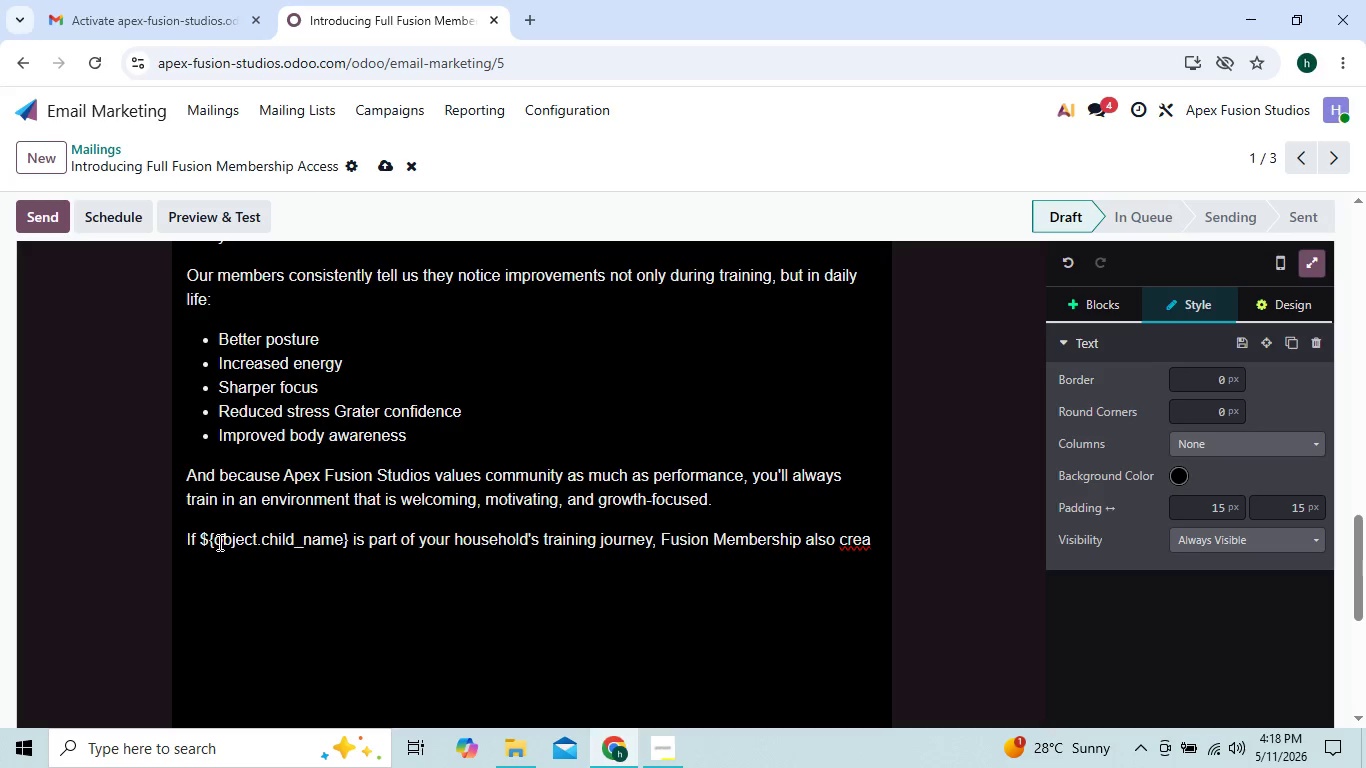 
key(ArrowRight)
 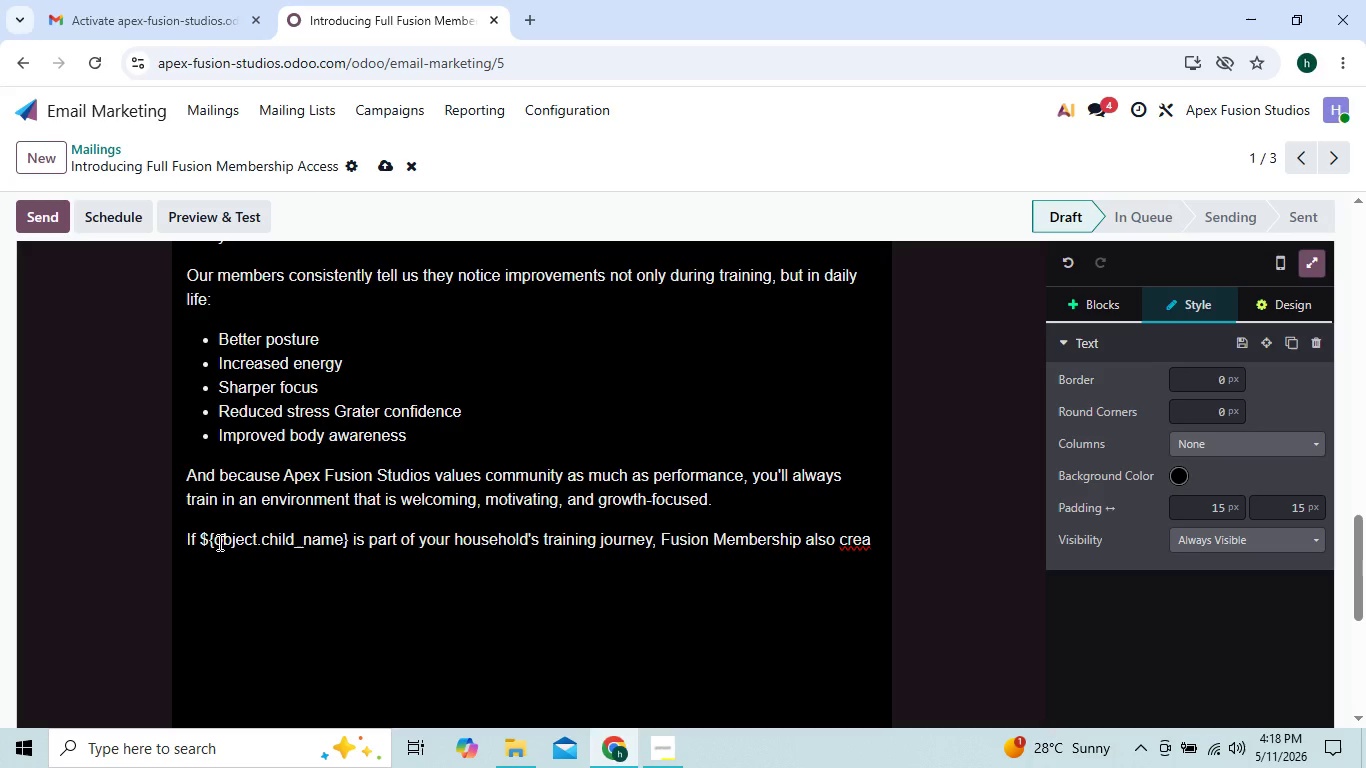 
key(ArrowLeft)
 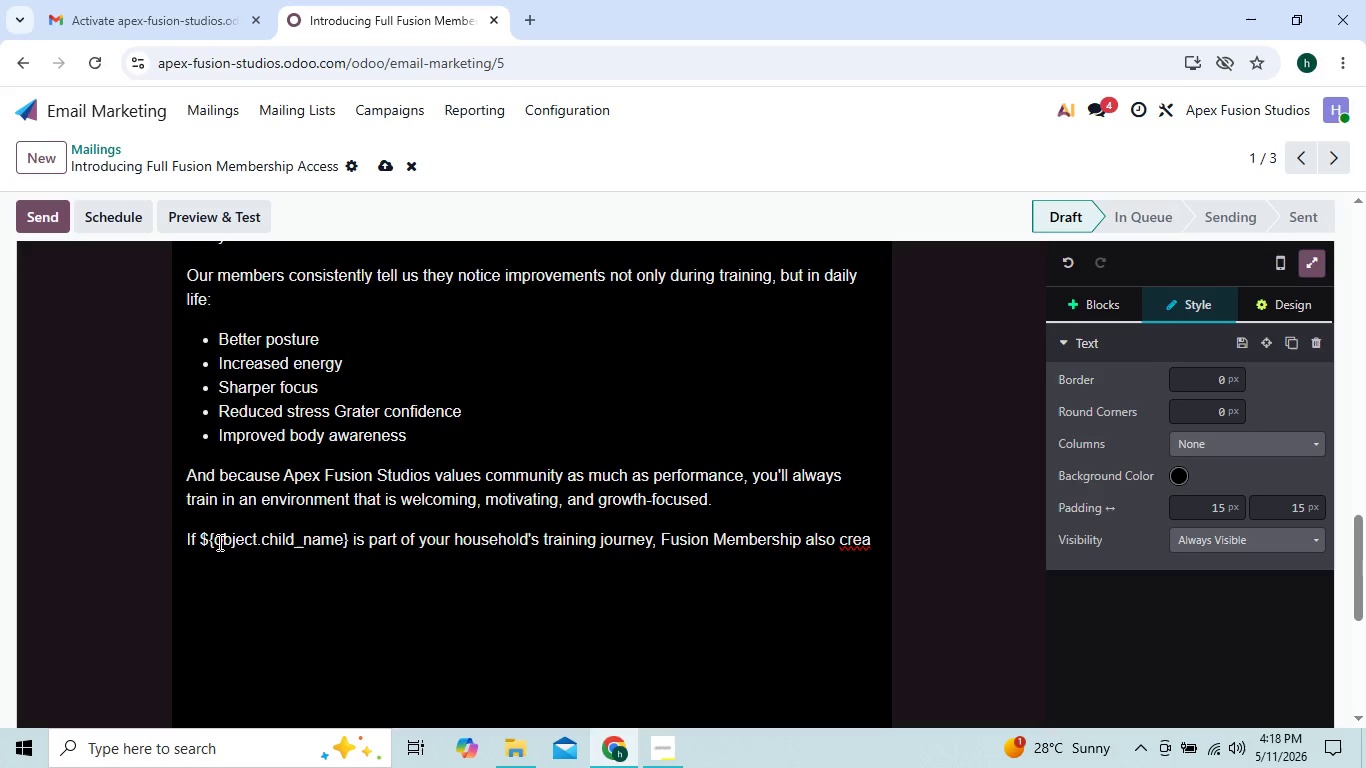 
key(ArrowRight)
 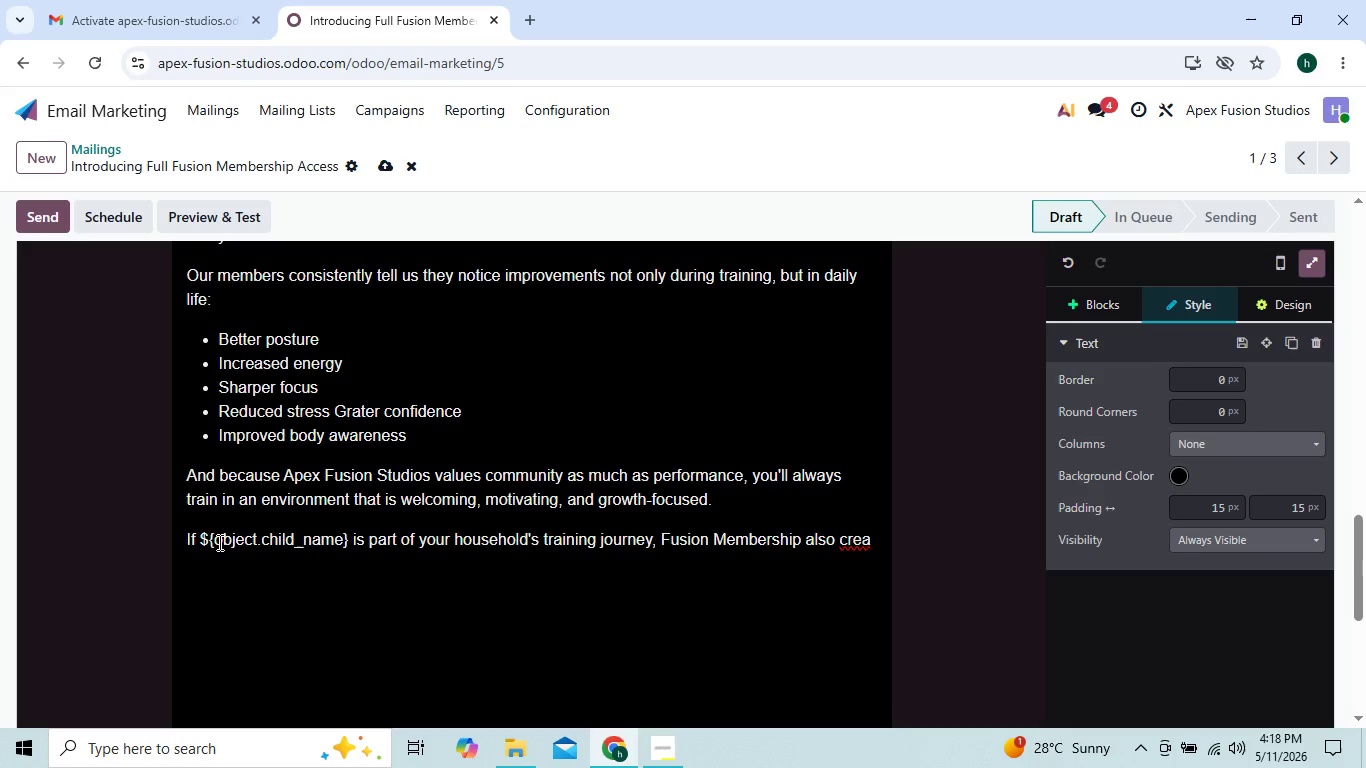 
type(tes opportu)
 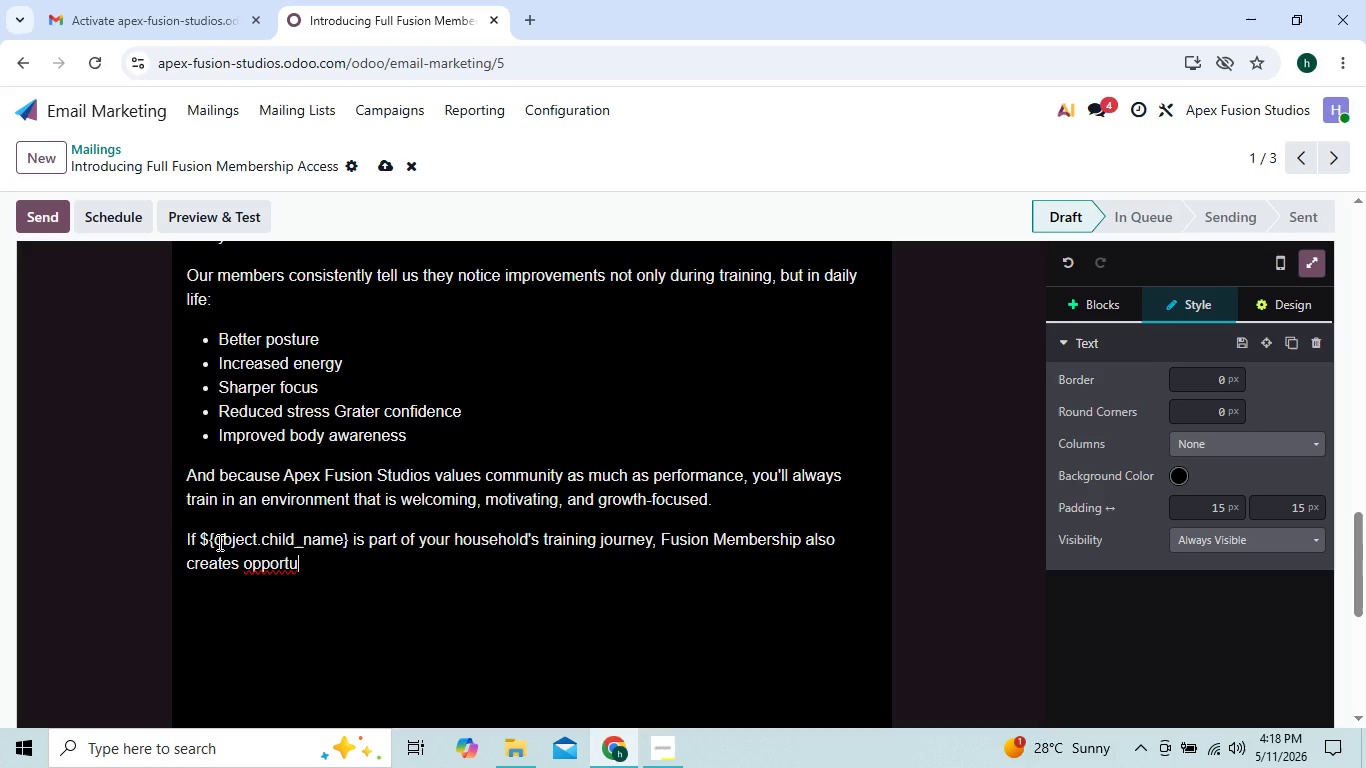 
type(nities for lonh)
key(Backspace)
type(g-term family development and dha)
key(Backspace)
key(Backspace)
key(Backspace)
type(sh)
 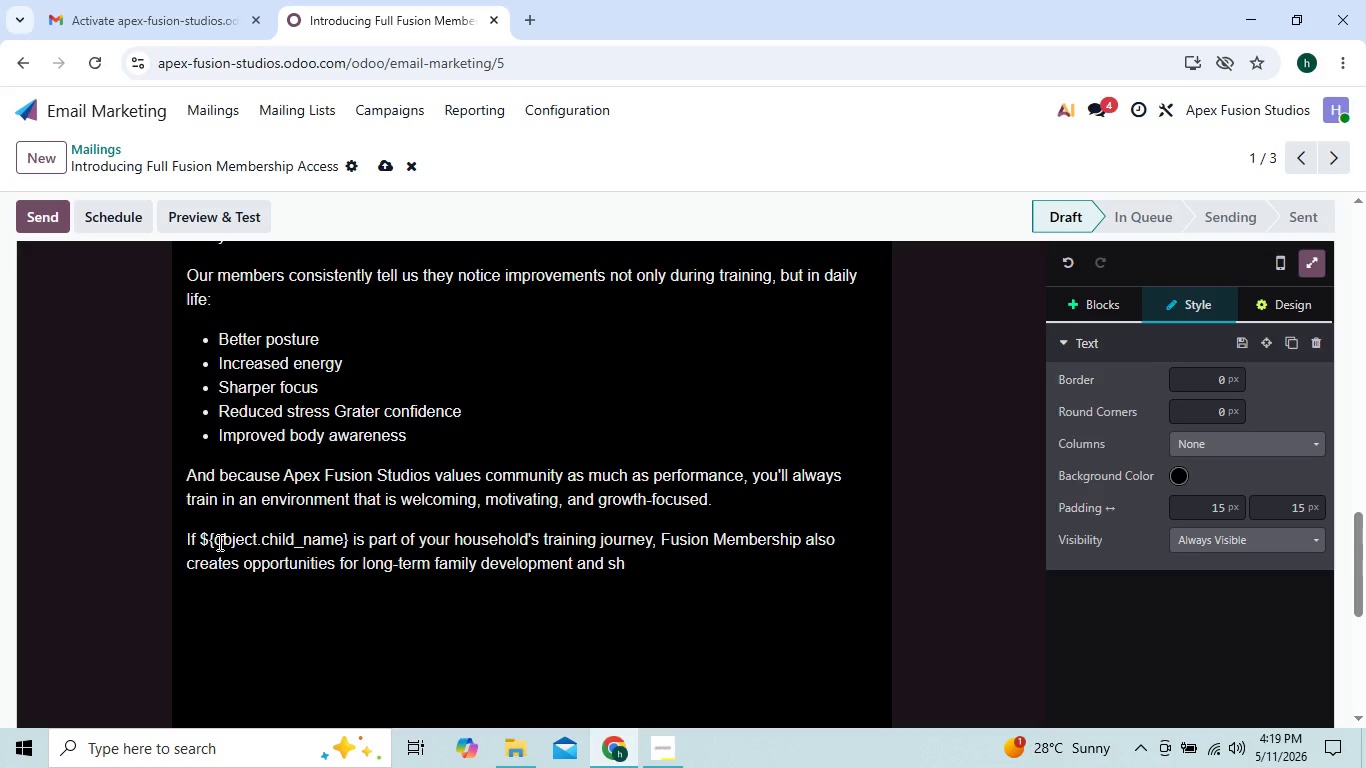 
type(ared progress)
 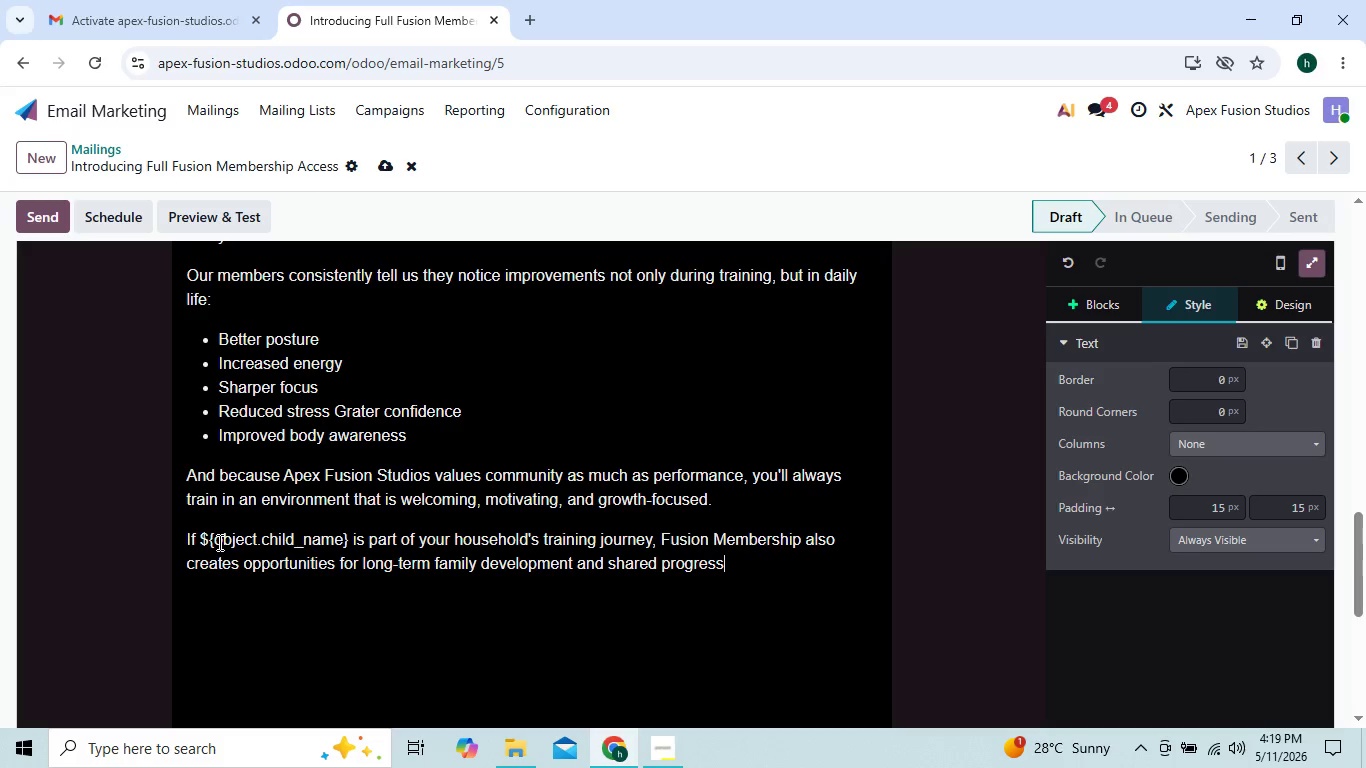 
key(Period)
 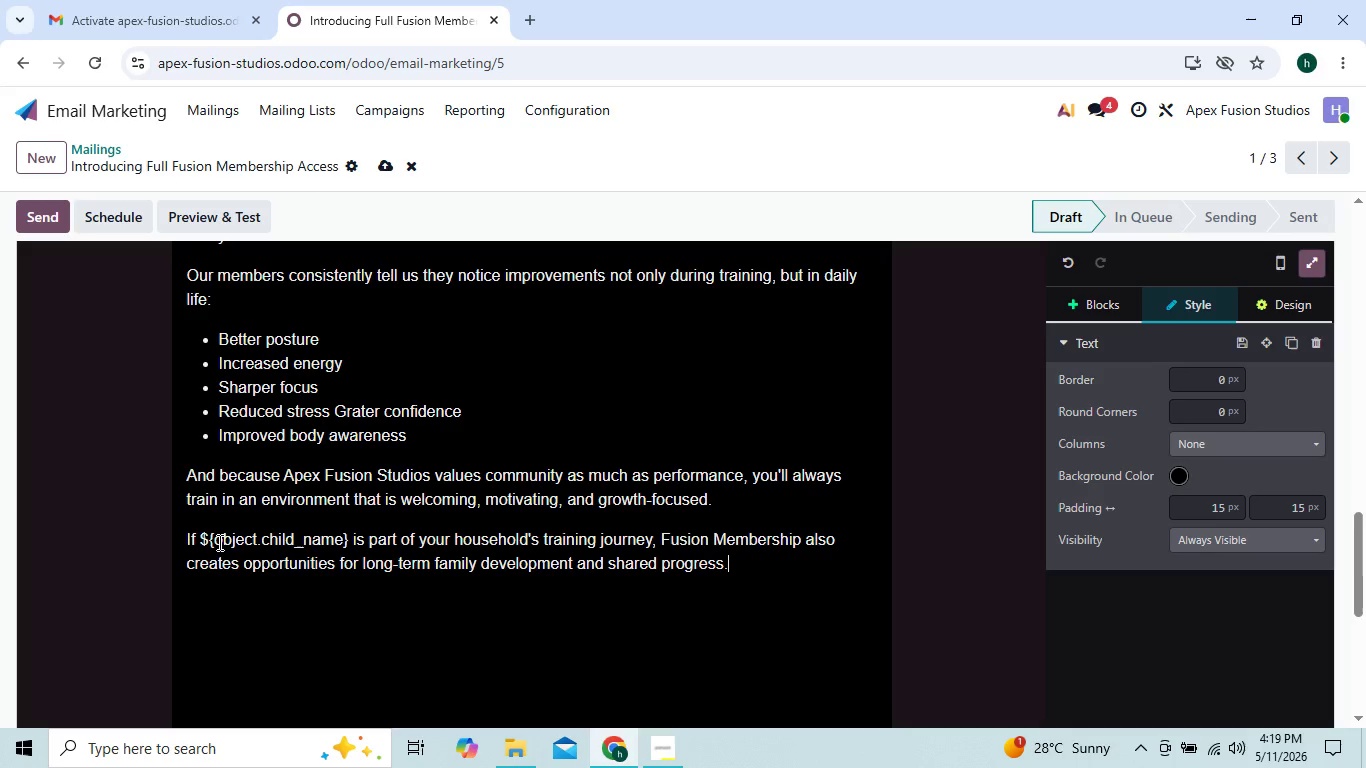 
key(Enter)
 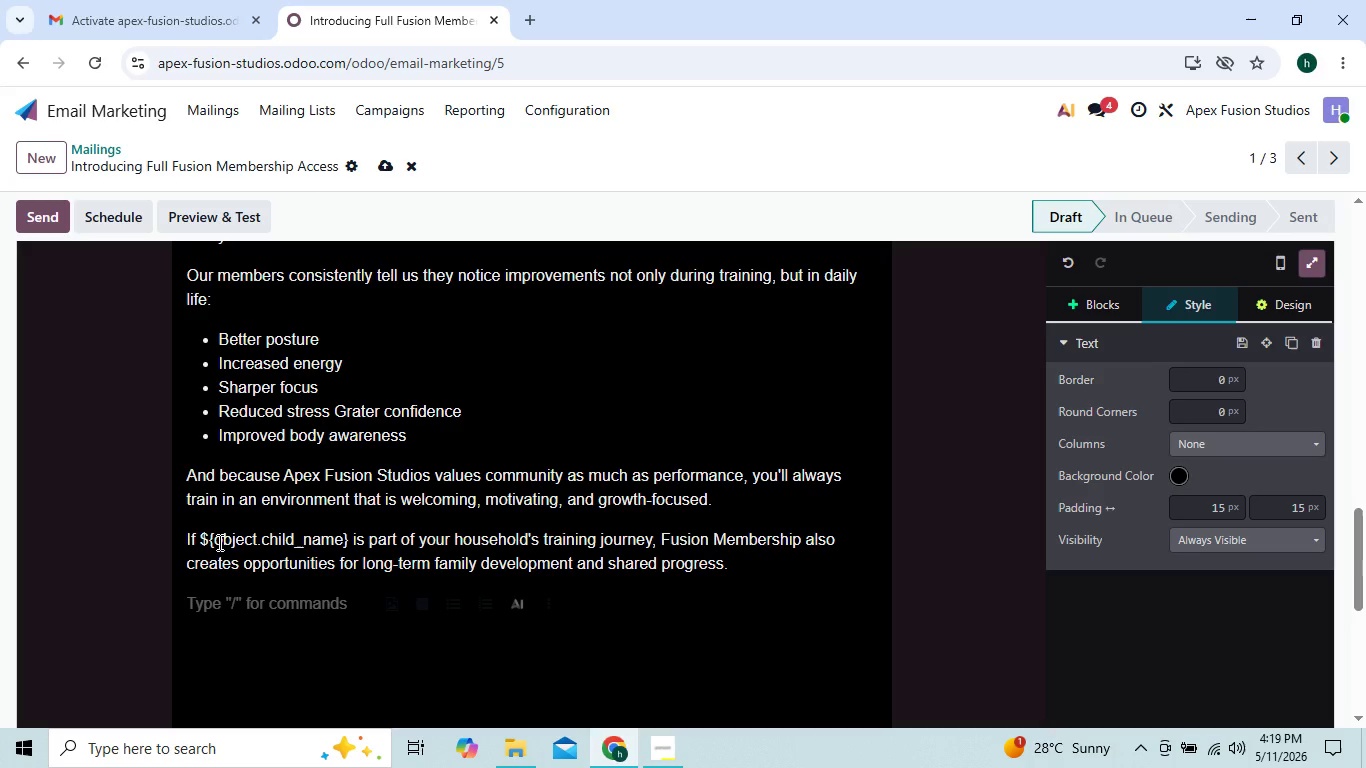 
type(Right now )
key(Backspace)
type(, your Trial Pass gives you the perfect)
 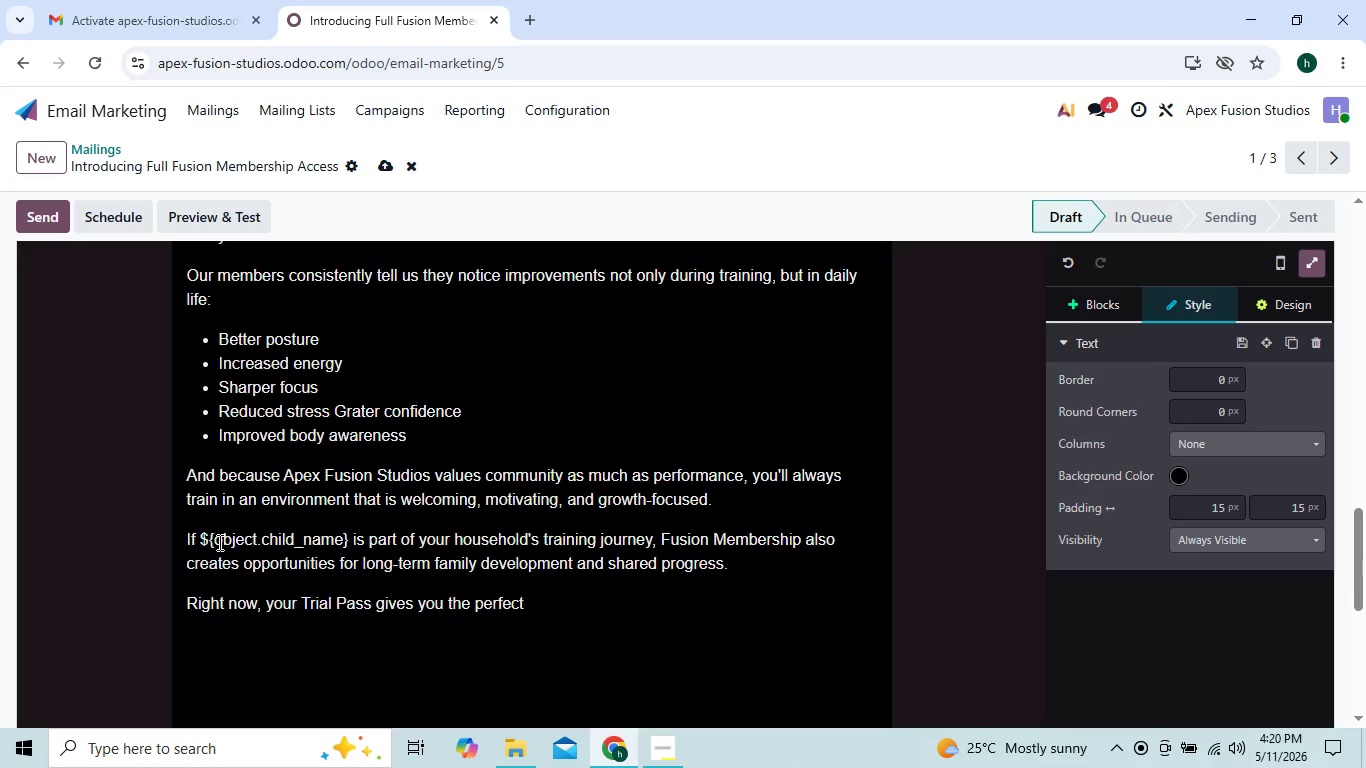 
key(ArrowLeft)
 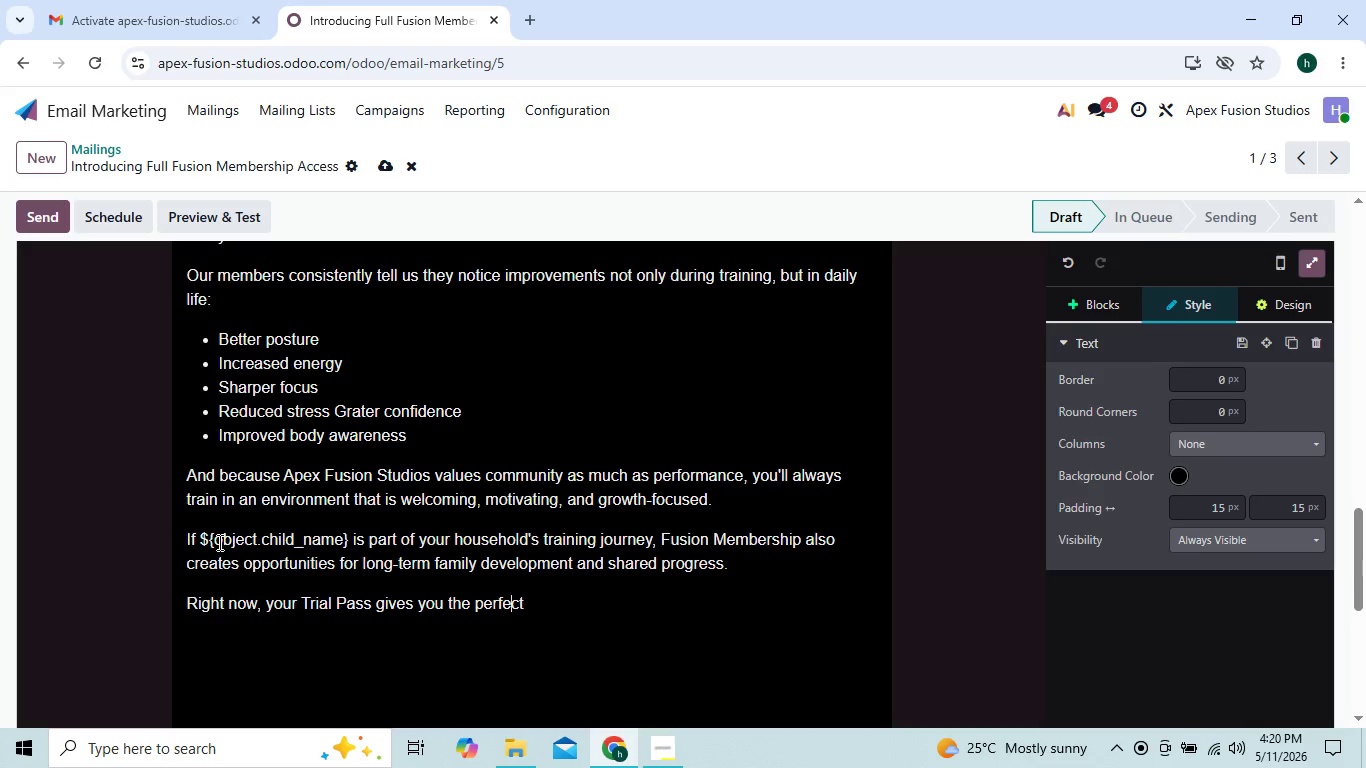 
key(ArrowLeft)
 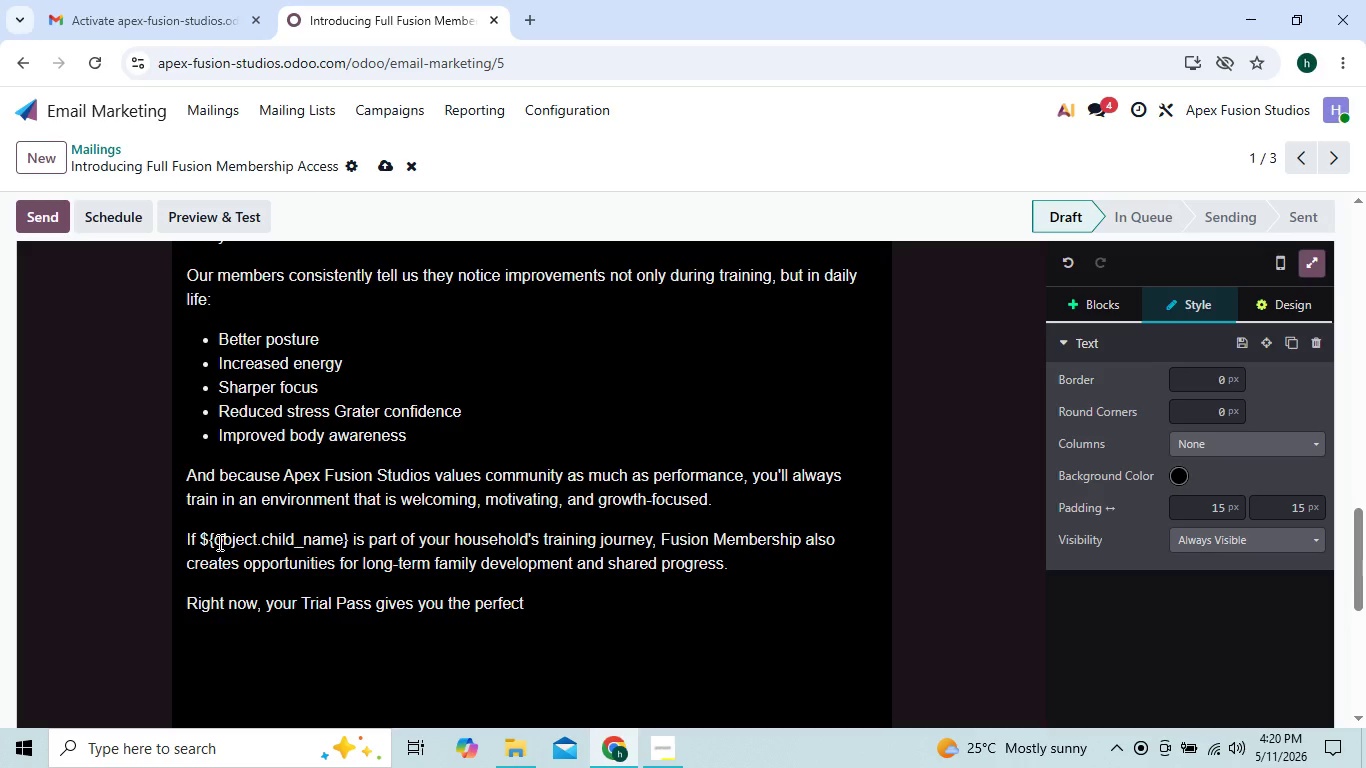 
key(ArrowLeft)
 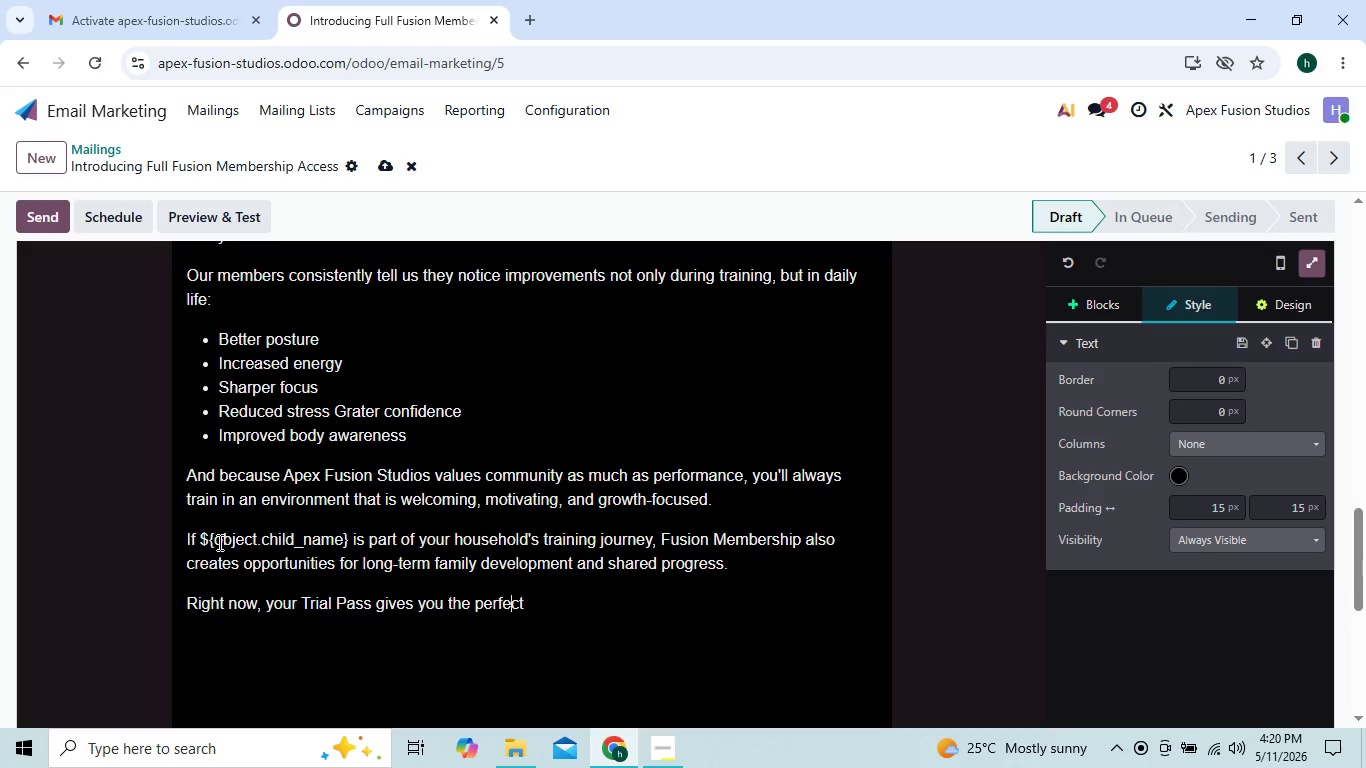 
key(ArrowRight)
 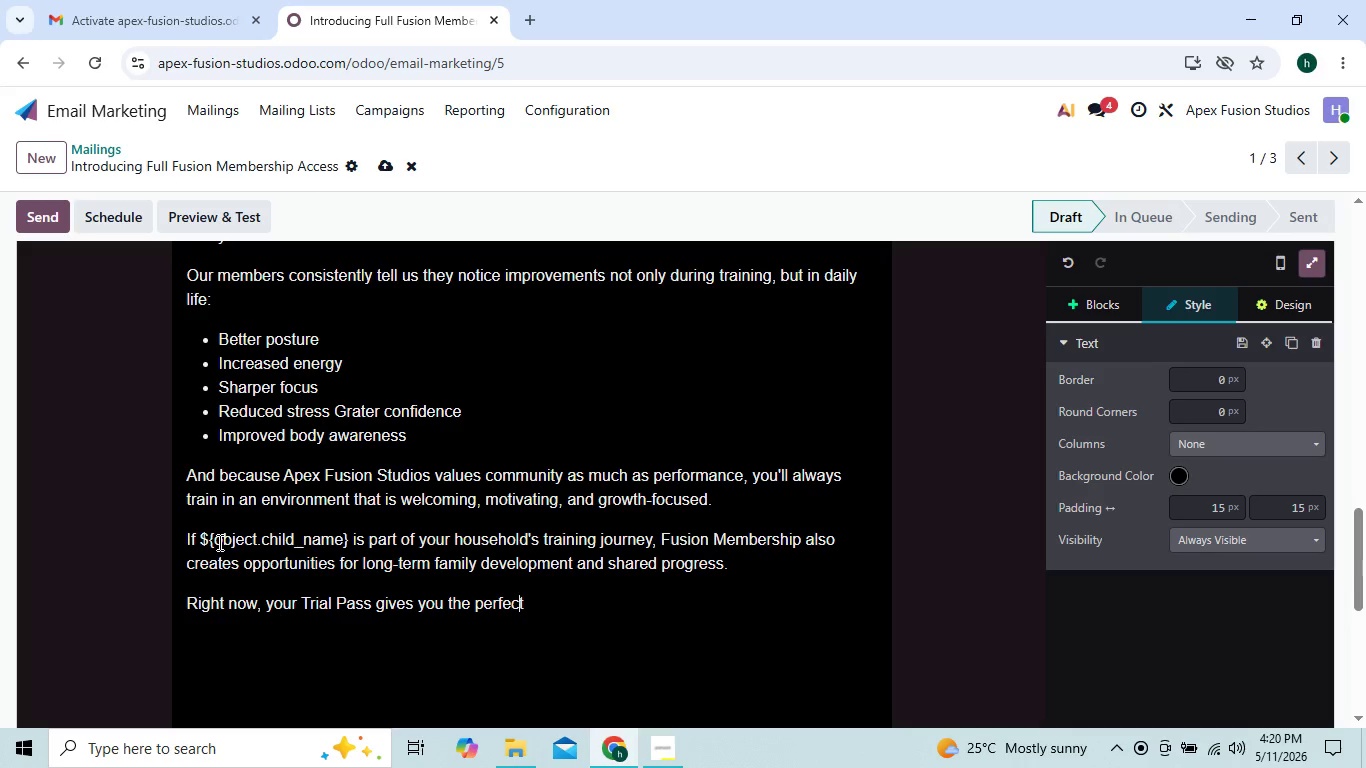 
key(ArrowRight)
 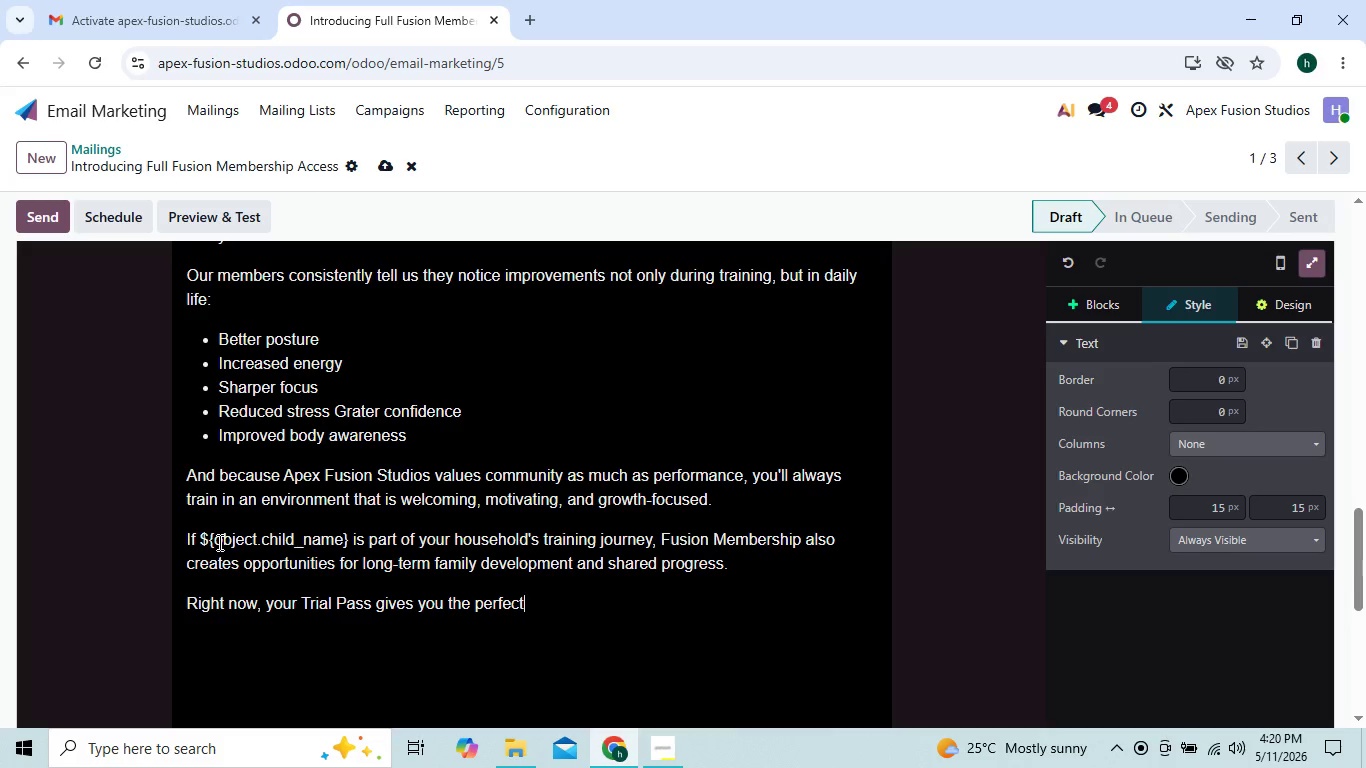 
key(ArrowRight)
 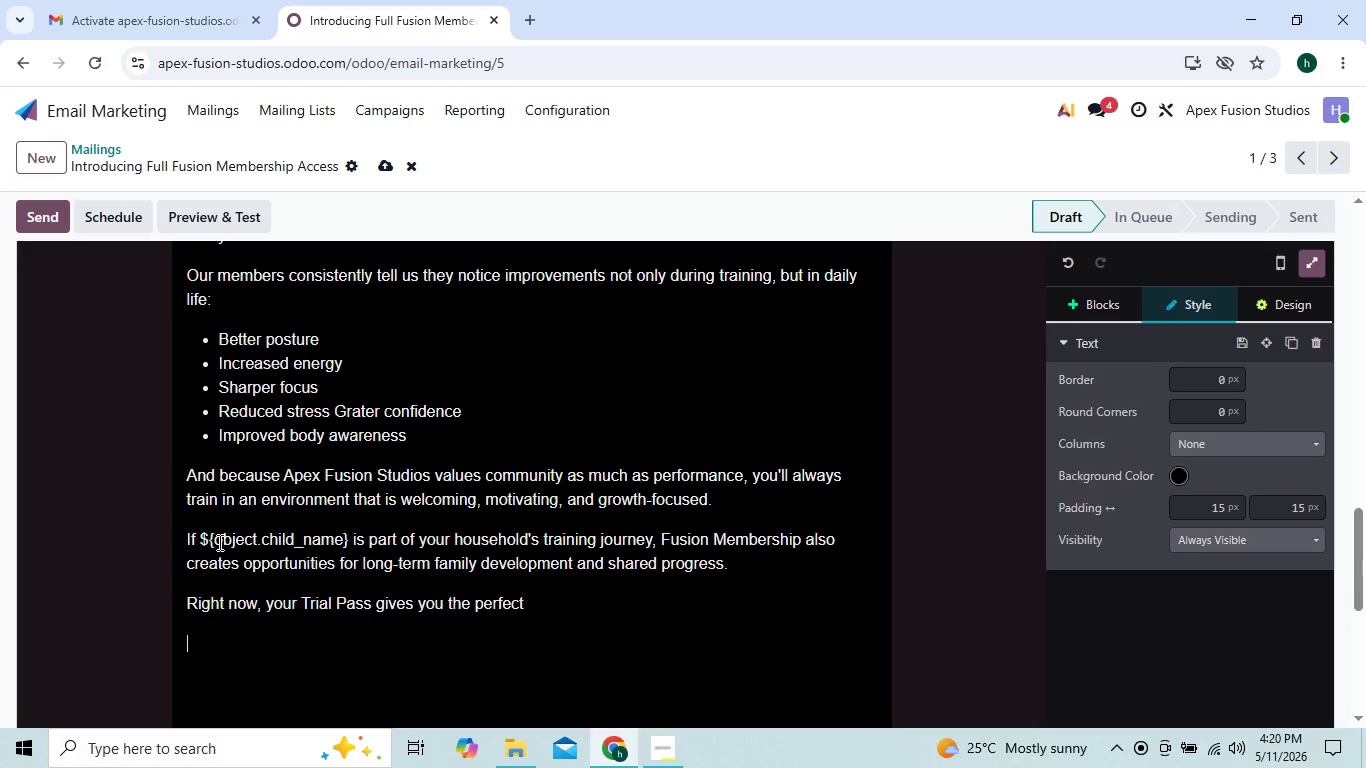 
key(ArrowRight)
 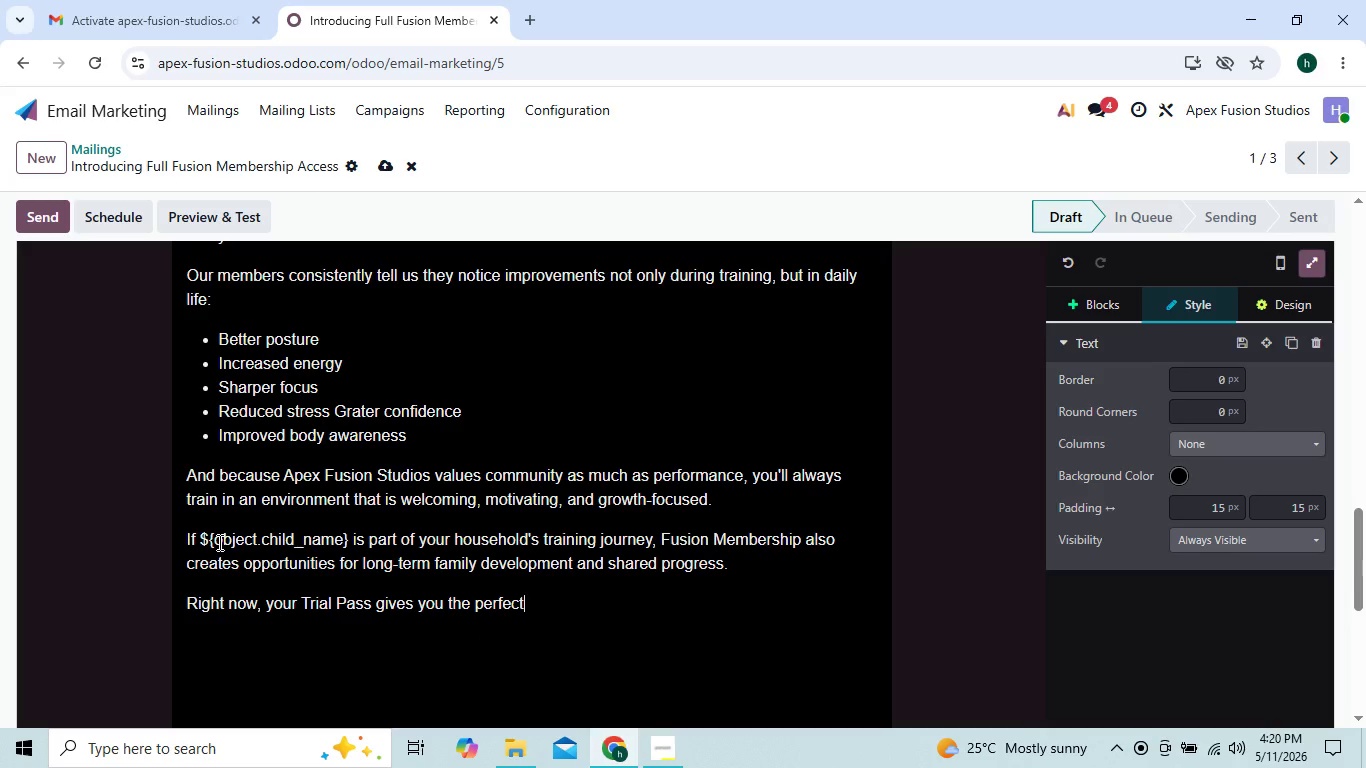 
key(ArrowLeft)
 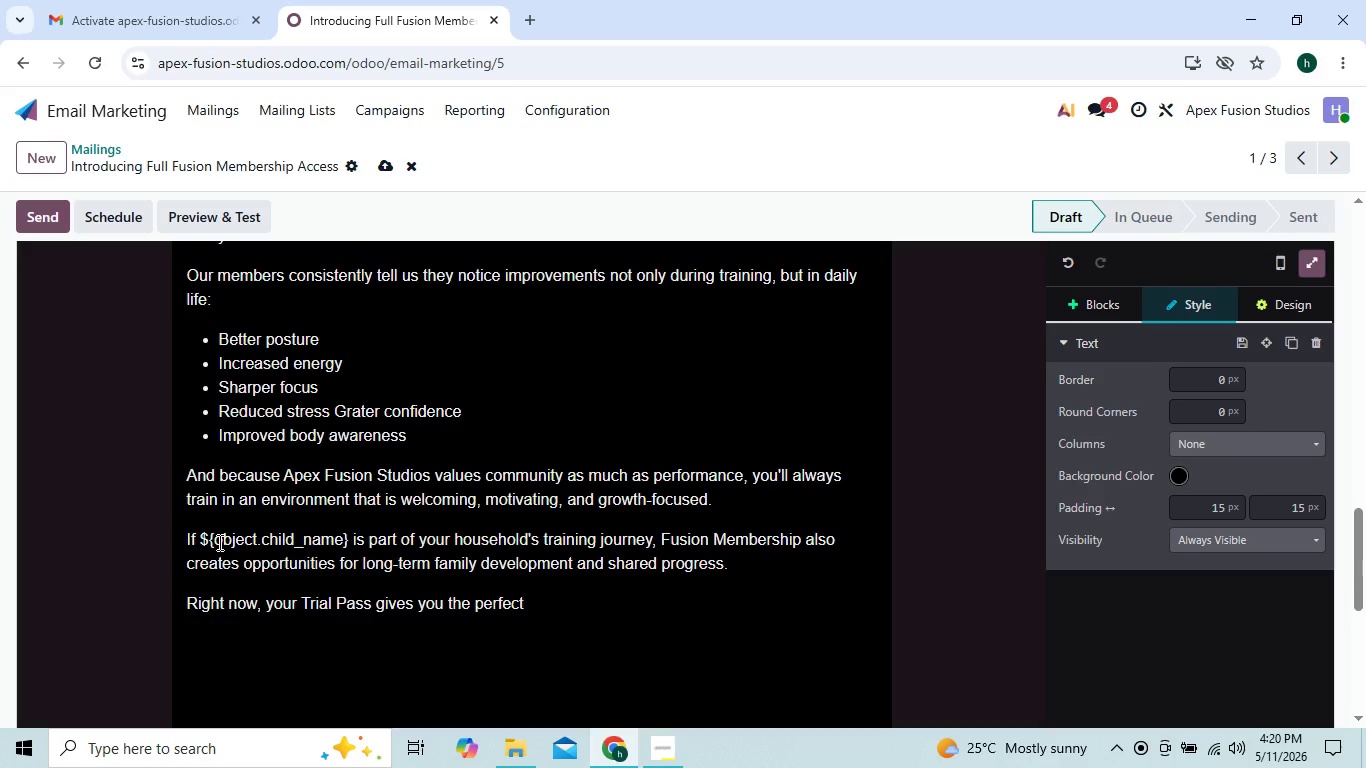 
type( p)
key(Backspace)
type(opportunity to loo)
key(Backspace)
type(ck in your membership and continue building momentum before your access expires.)
 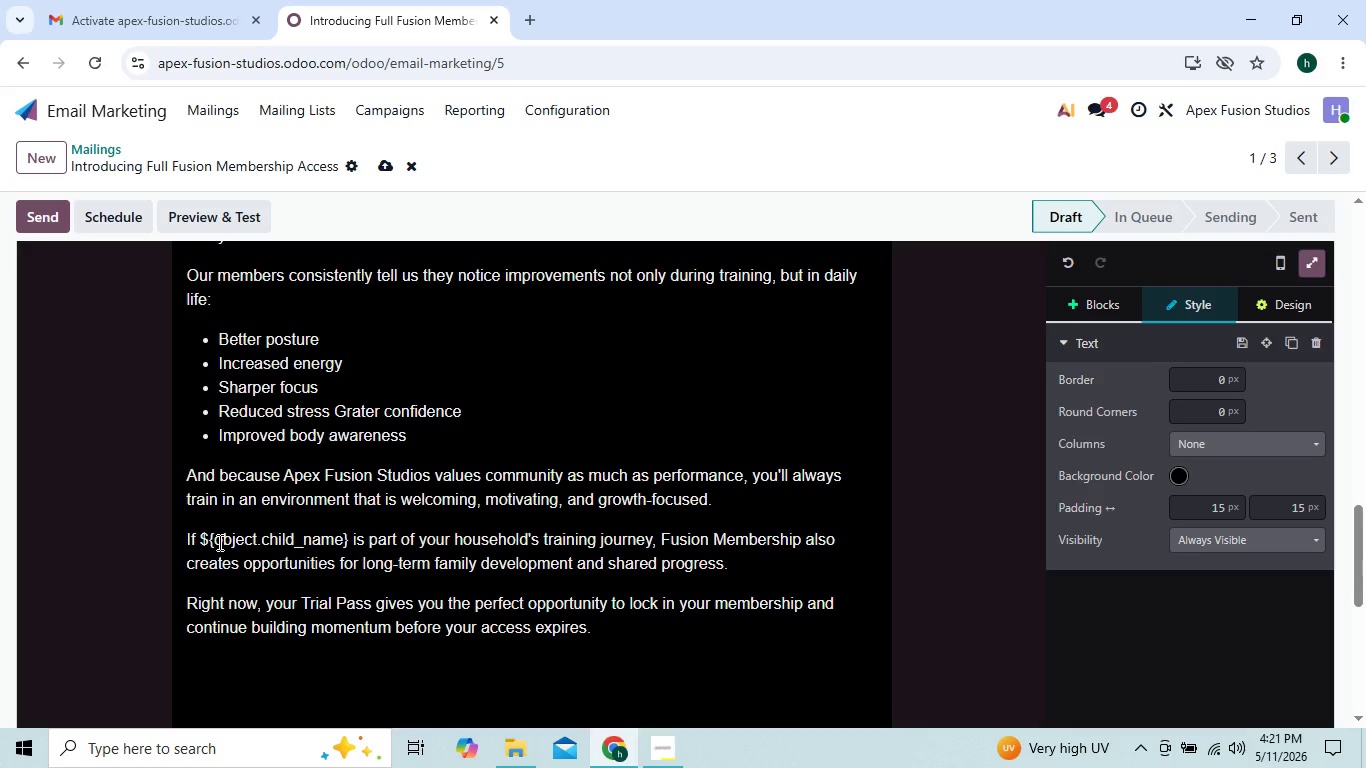 
key(Enter)
 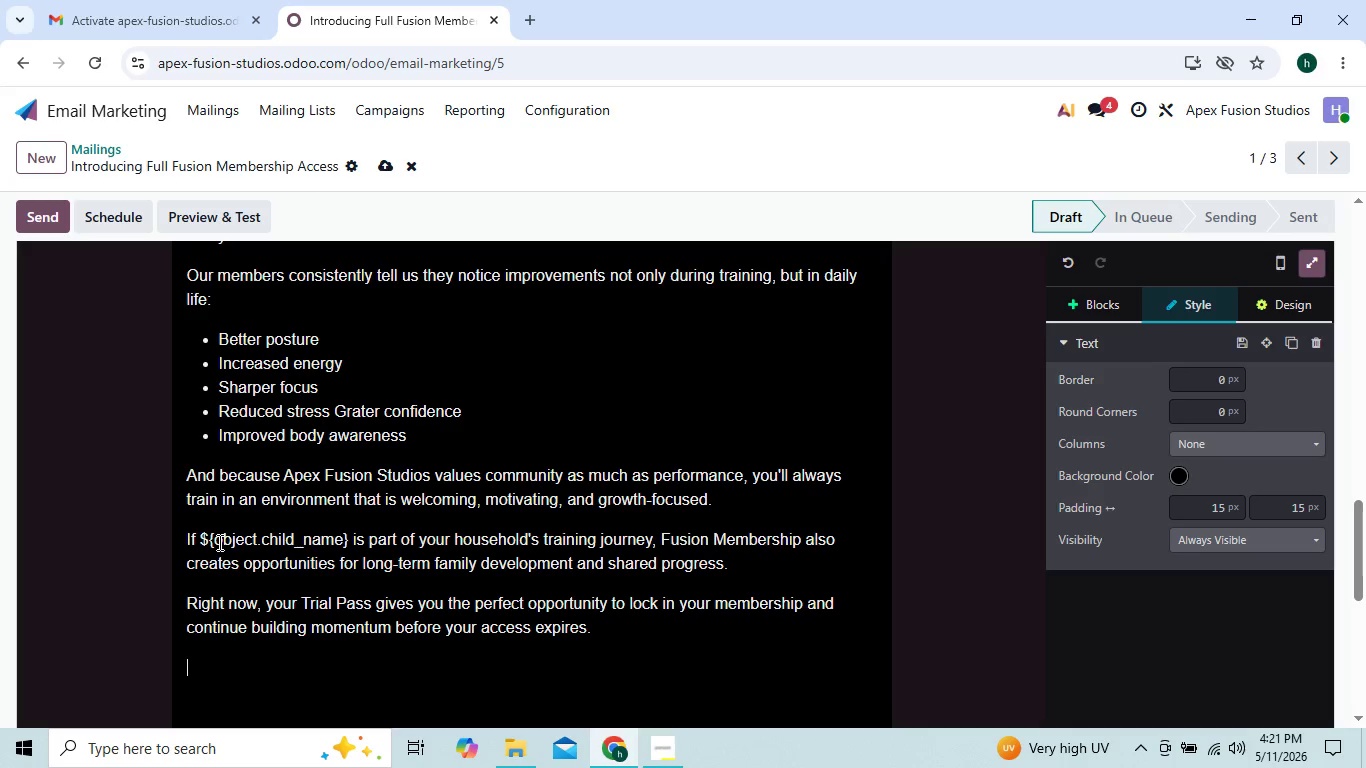 
key(Enter)
 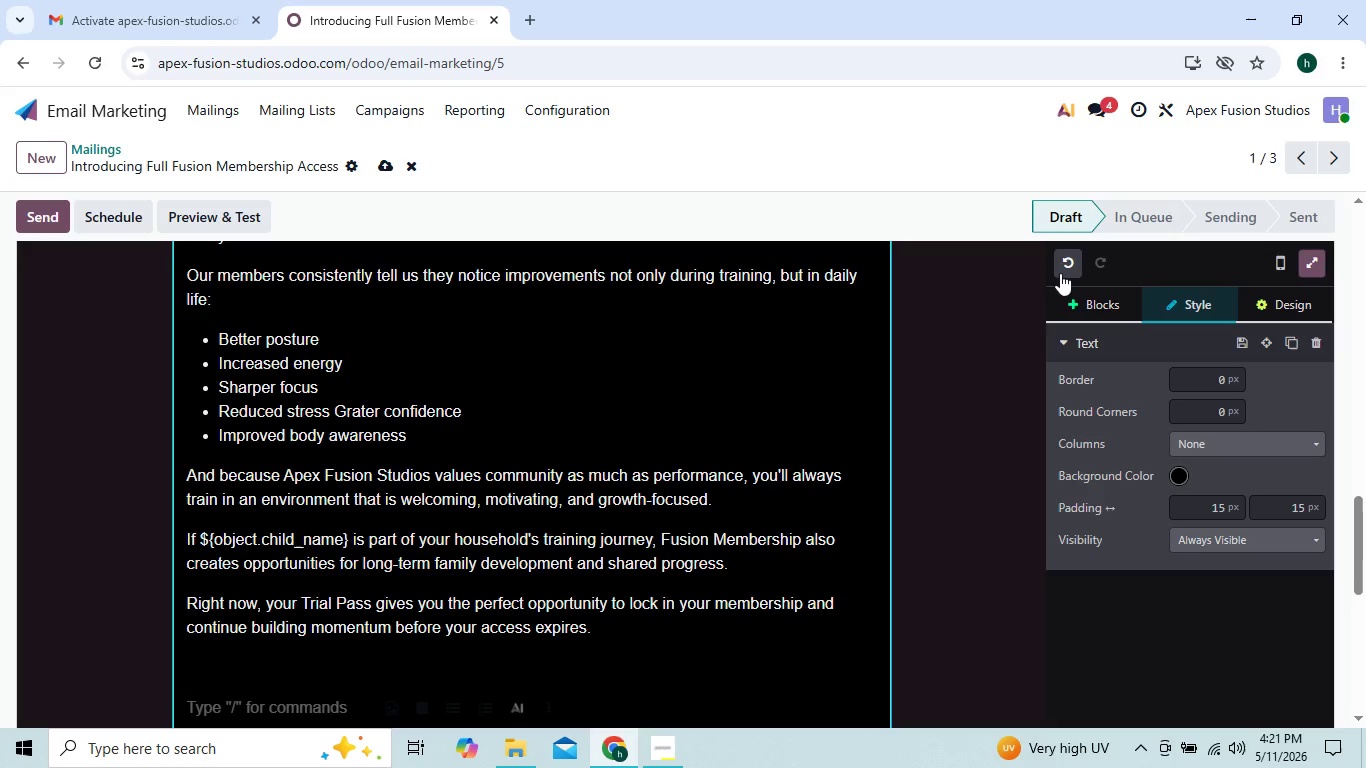 
left_click([1077, 306])
 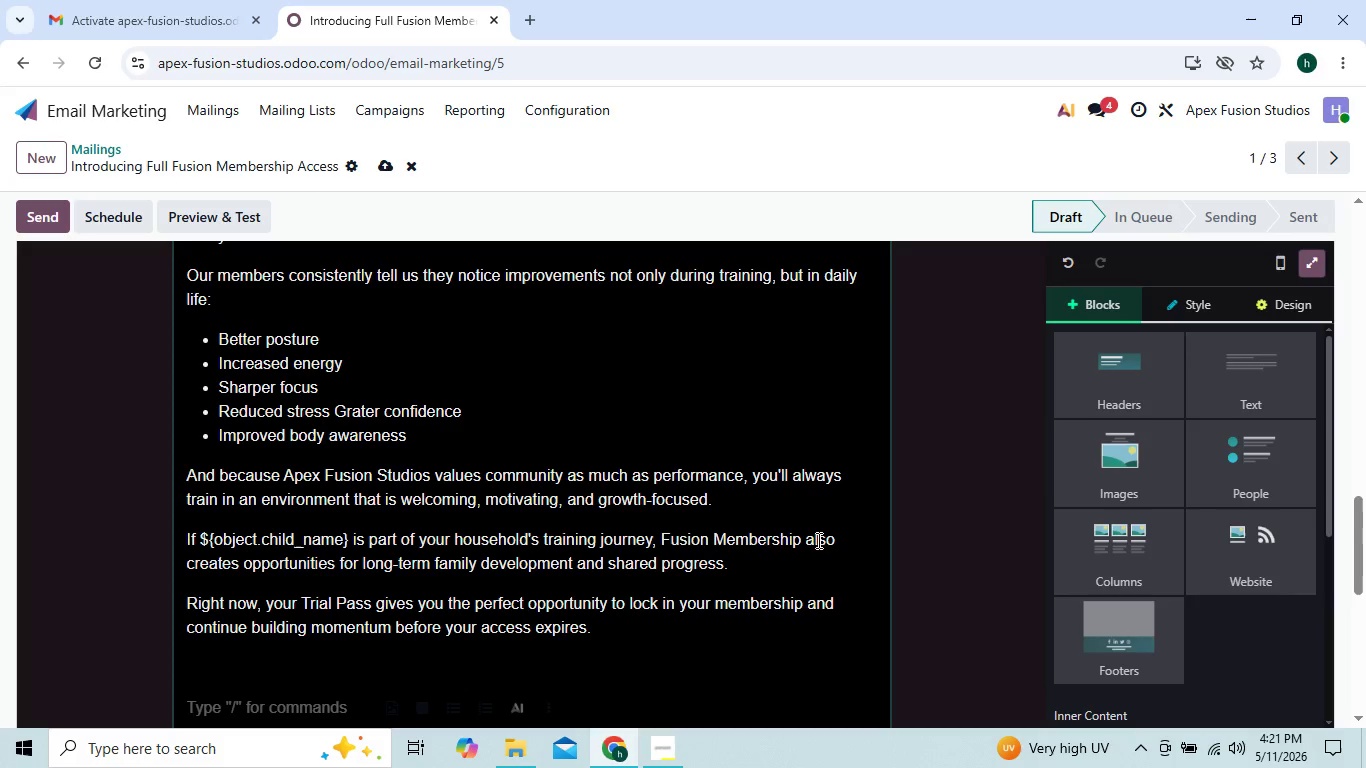 
wait(6.17)
 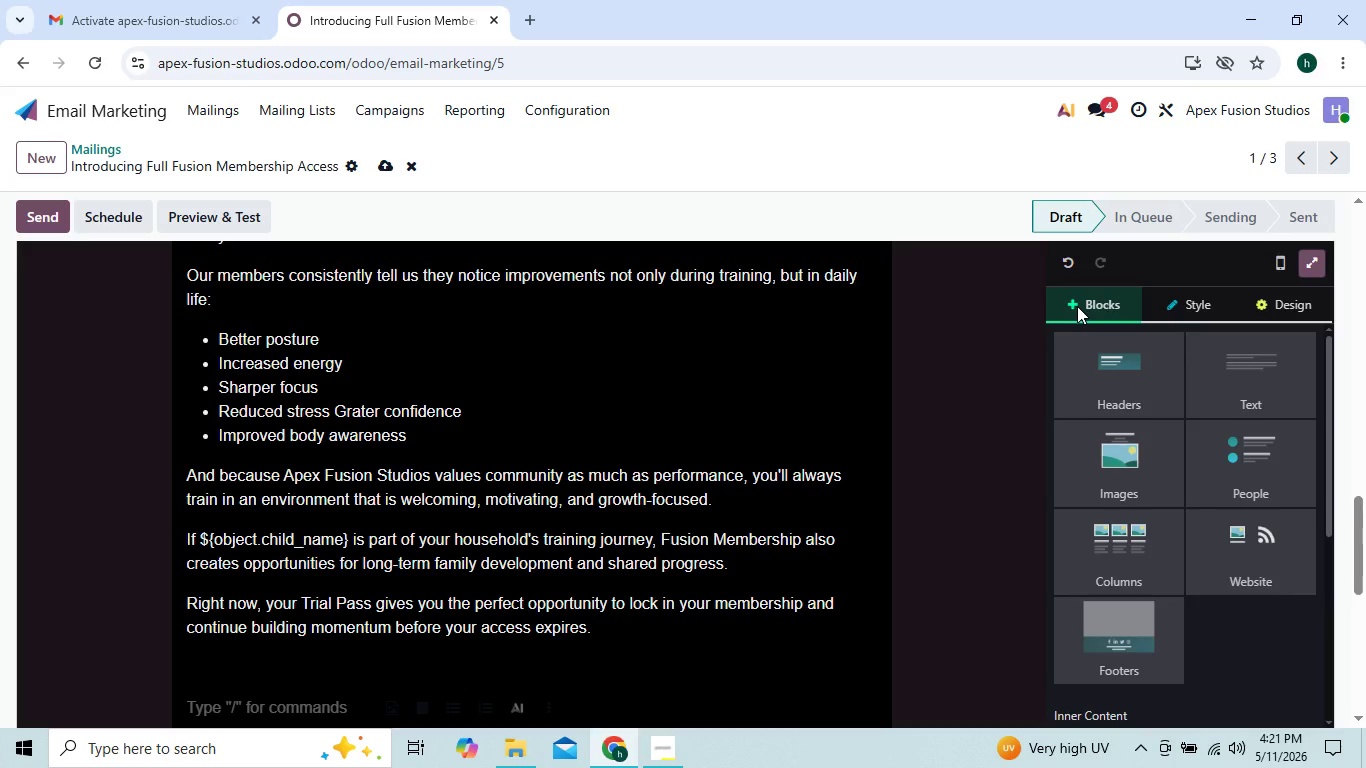 
mouse_move([1177, 413])
 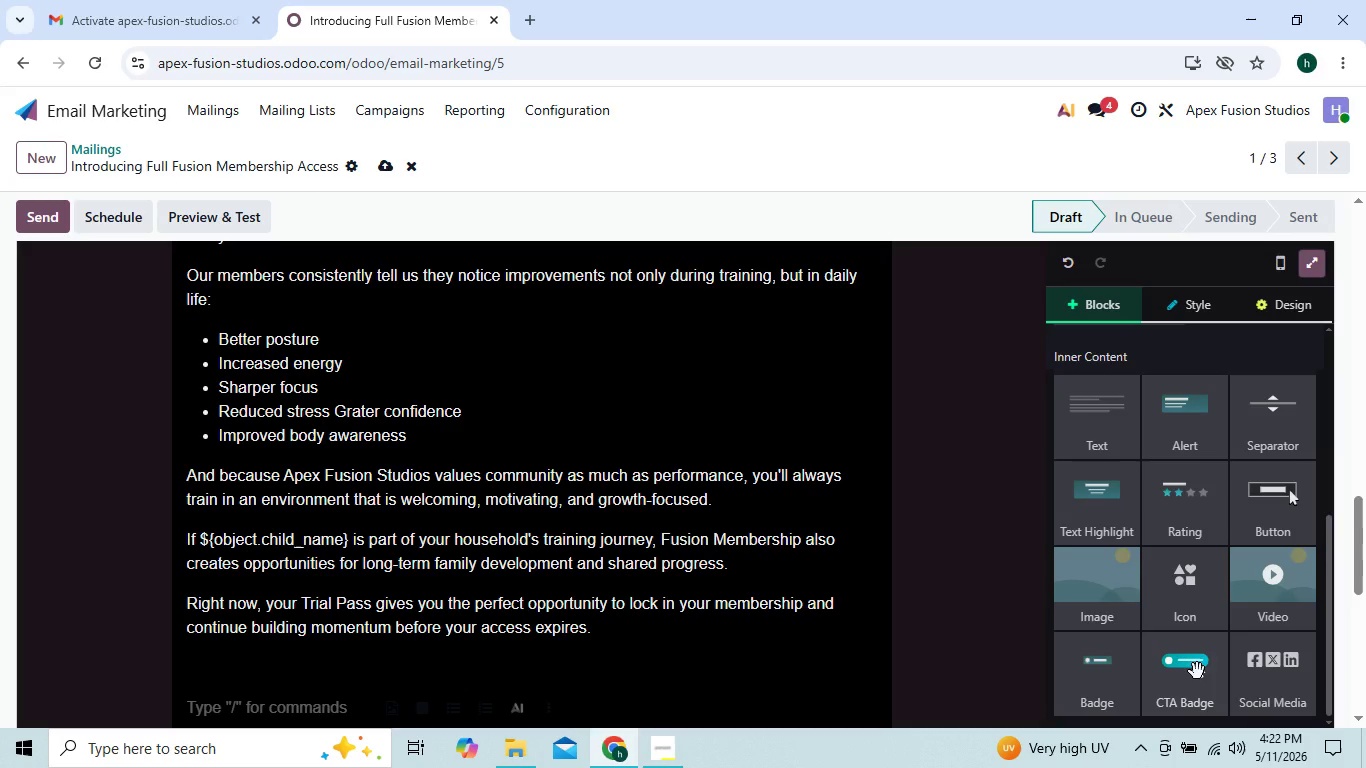 
left_click_drag(start_coordinate=[1197, 671], to_coordinate=[777, 653])
 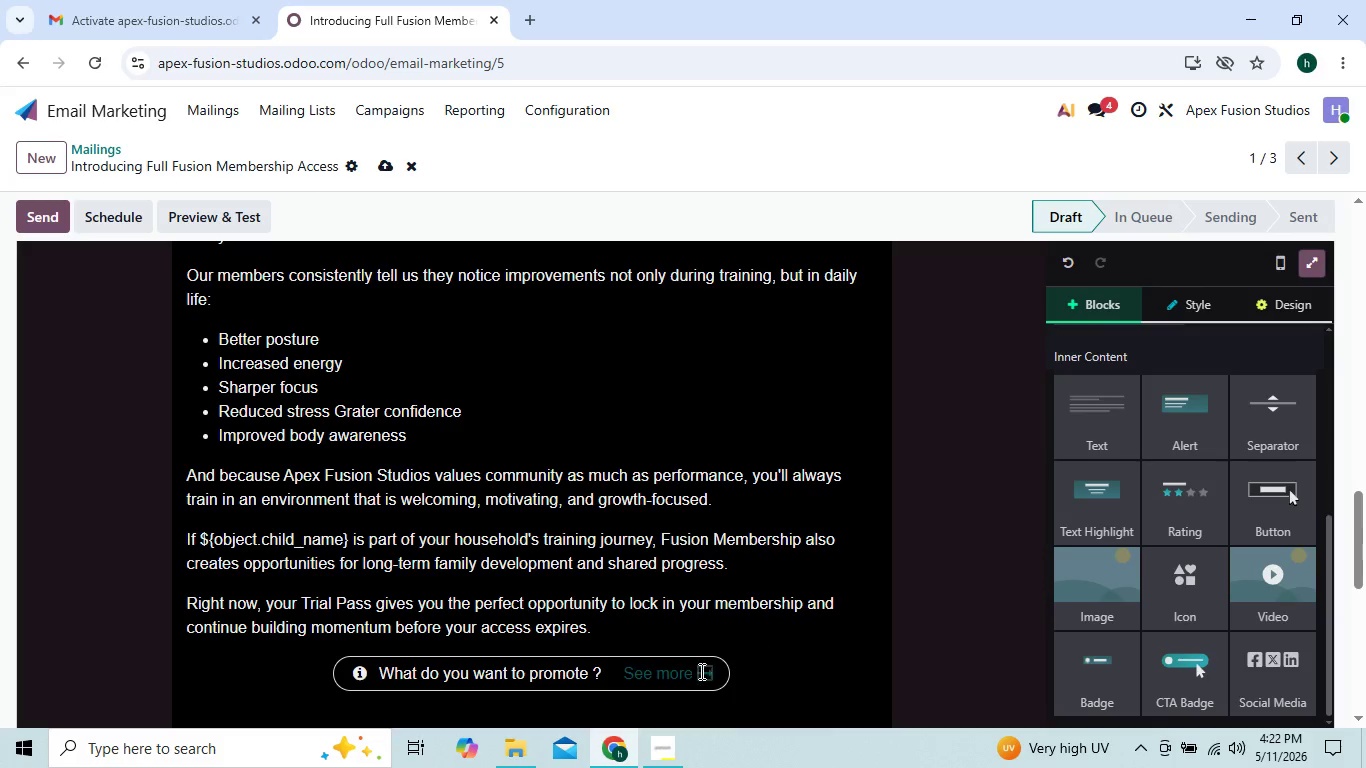 
left_click([690, 670])
 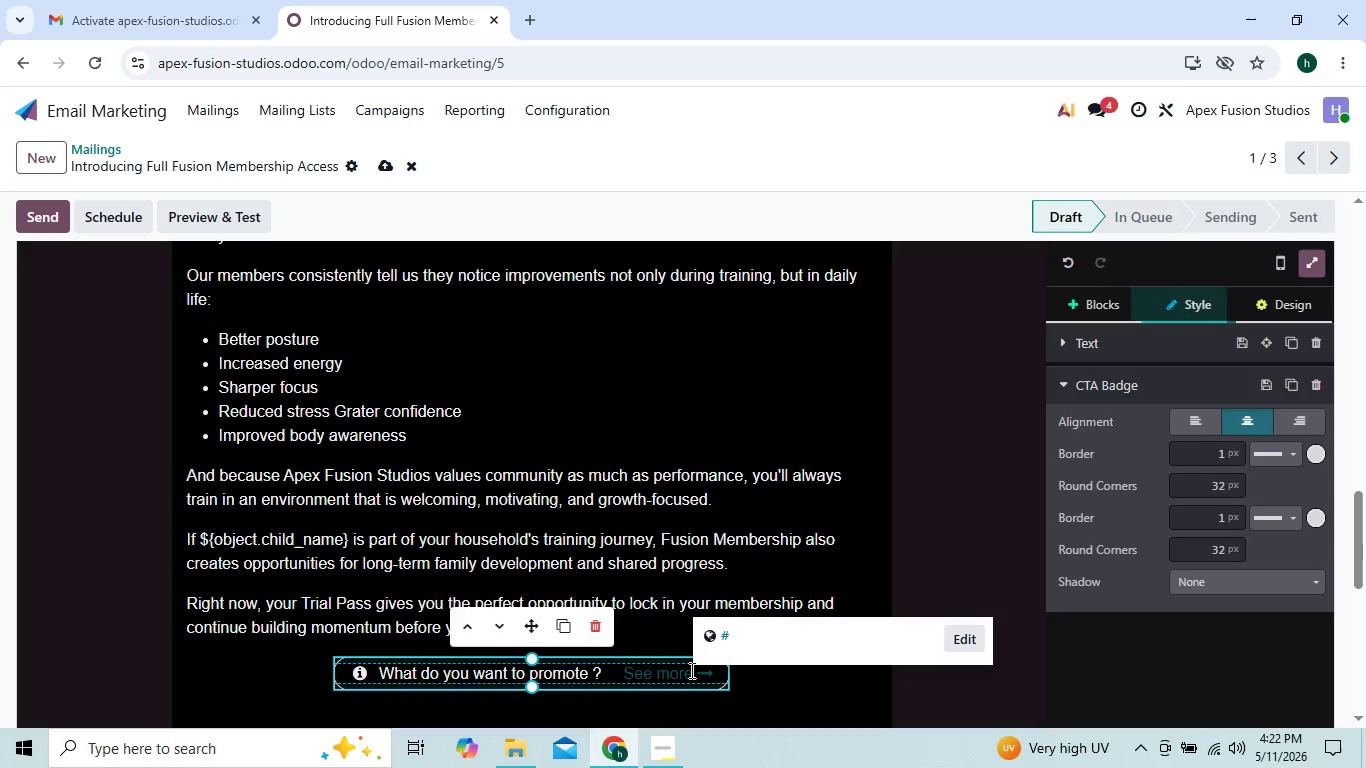 
key(Backspace)
 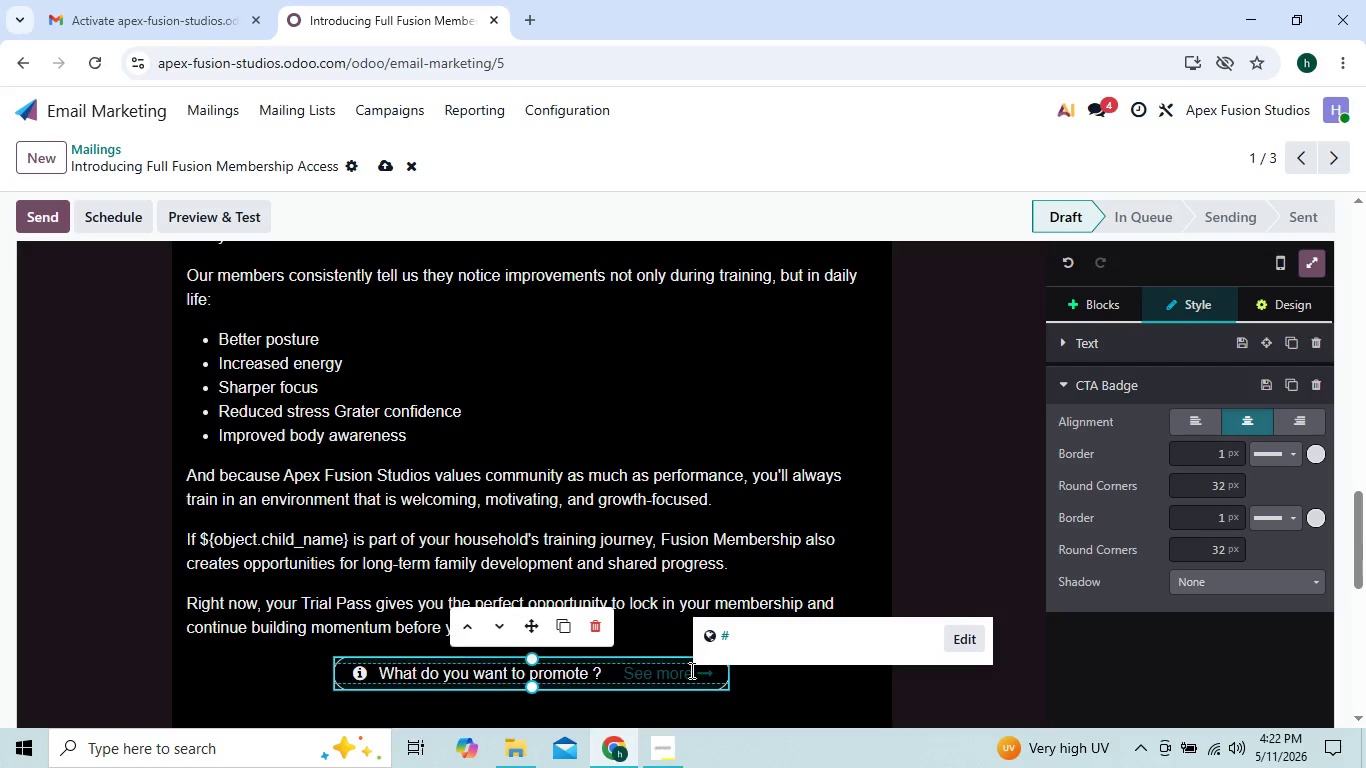 
key(Backspace)
 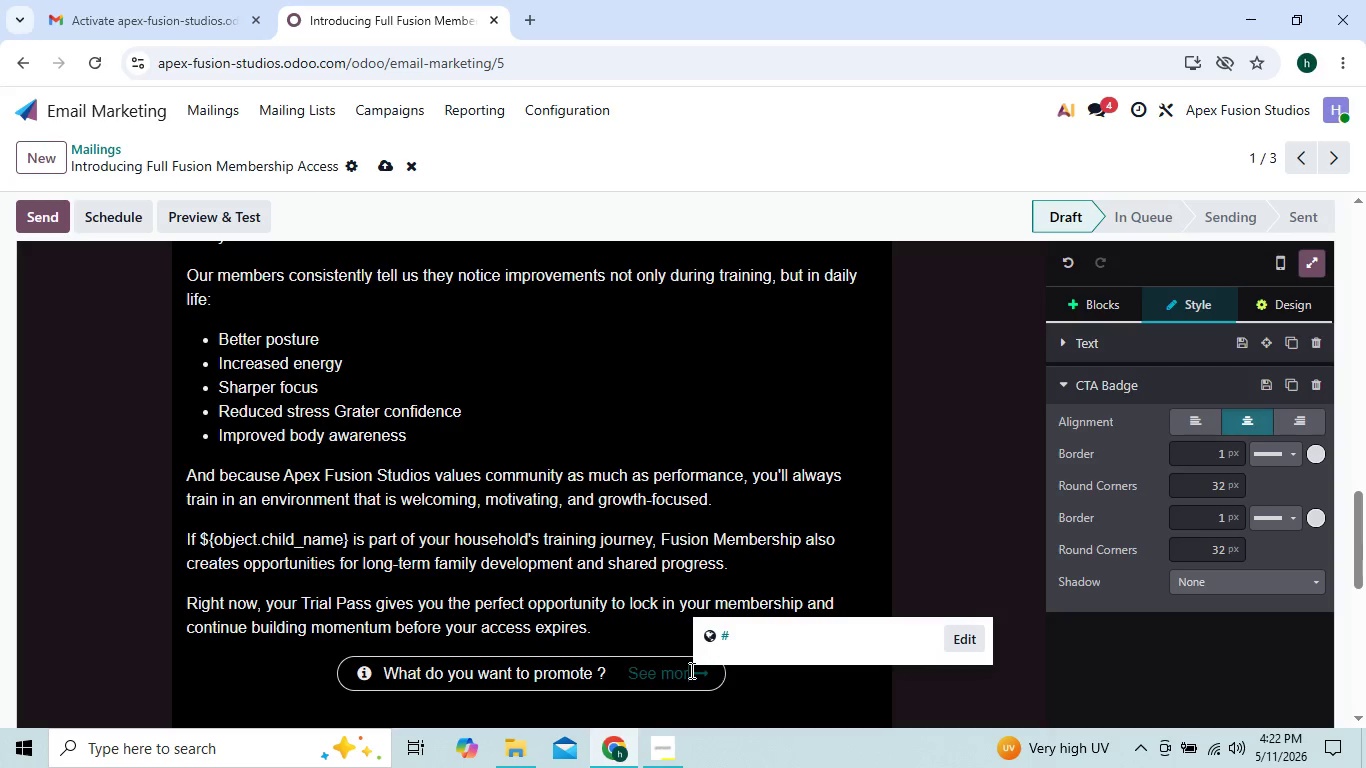 
key(Backspace)
 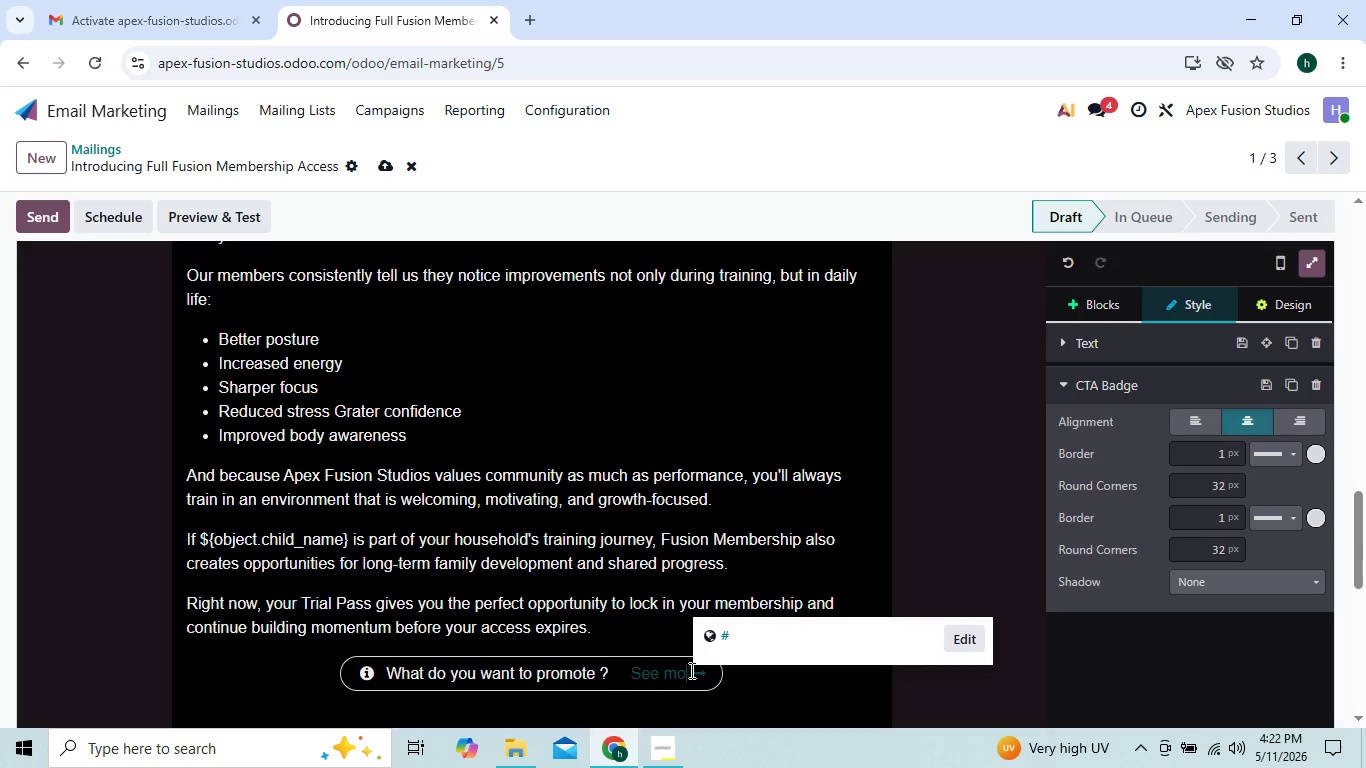 
key(Backspace)
 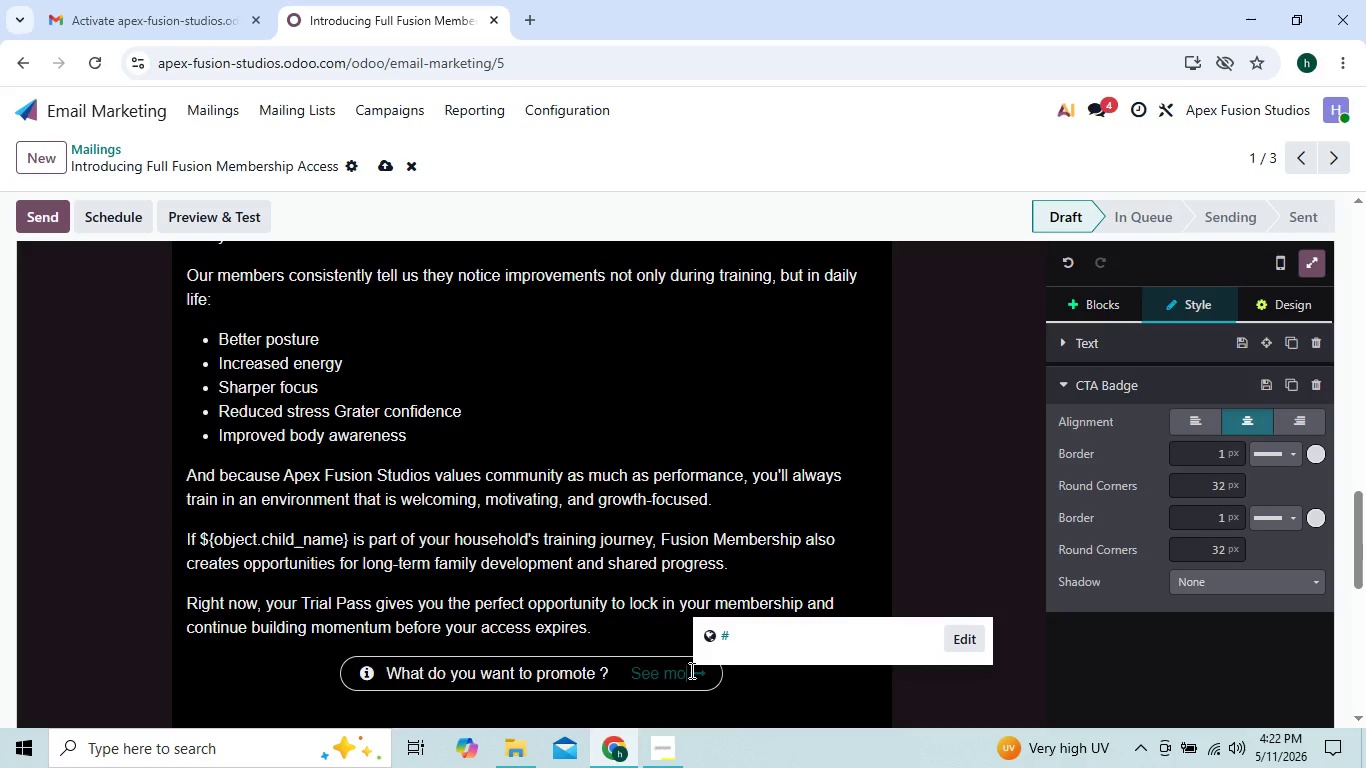 
key(Backspace)
 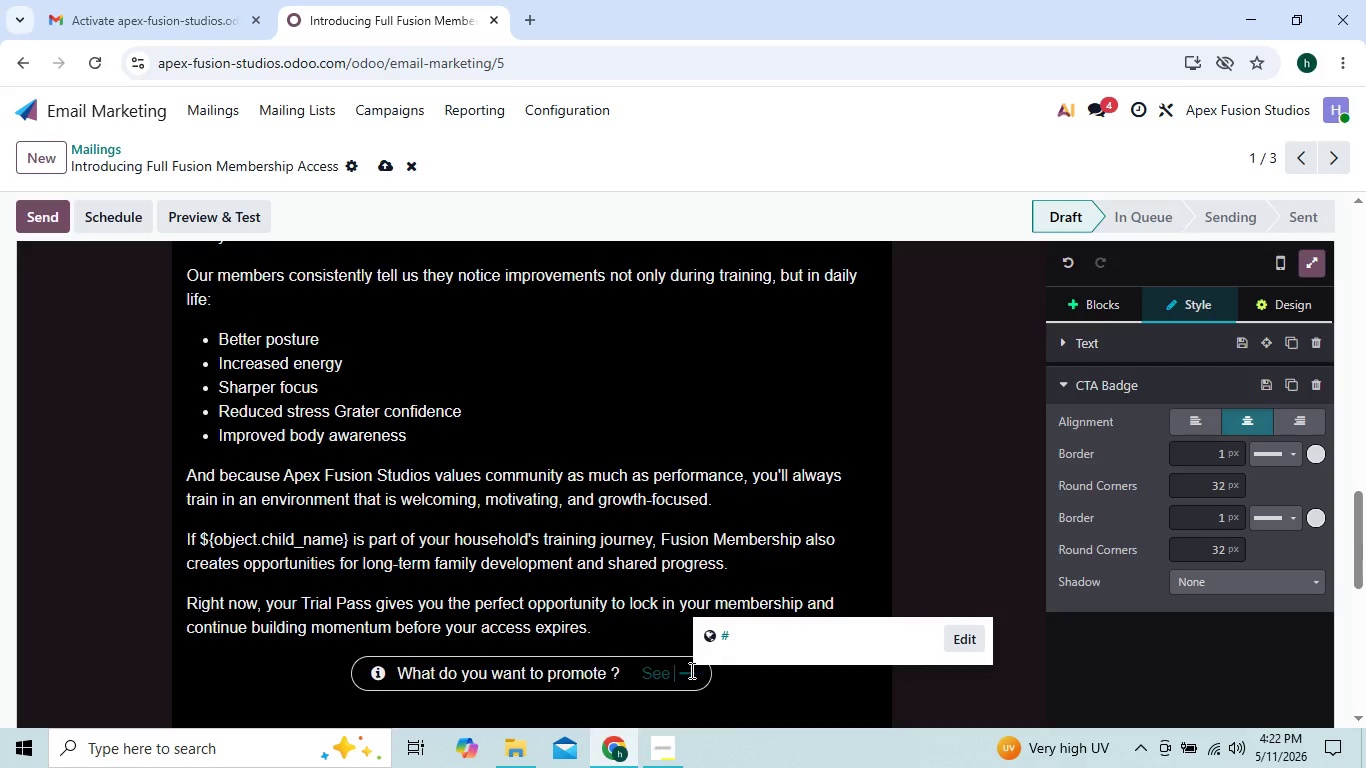 
key(Backspace)
 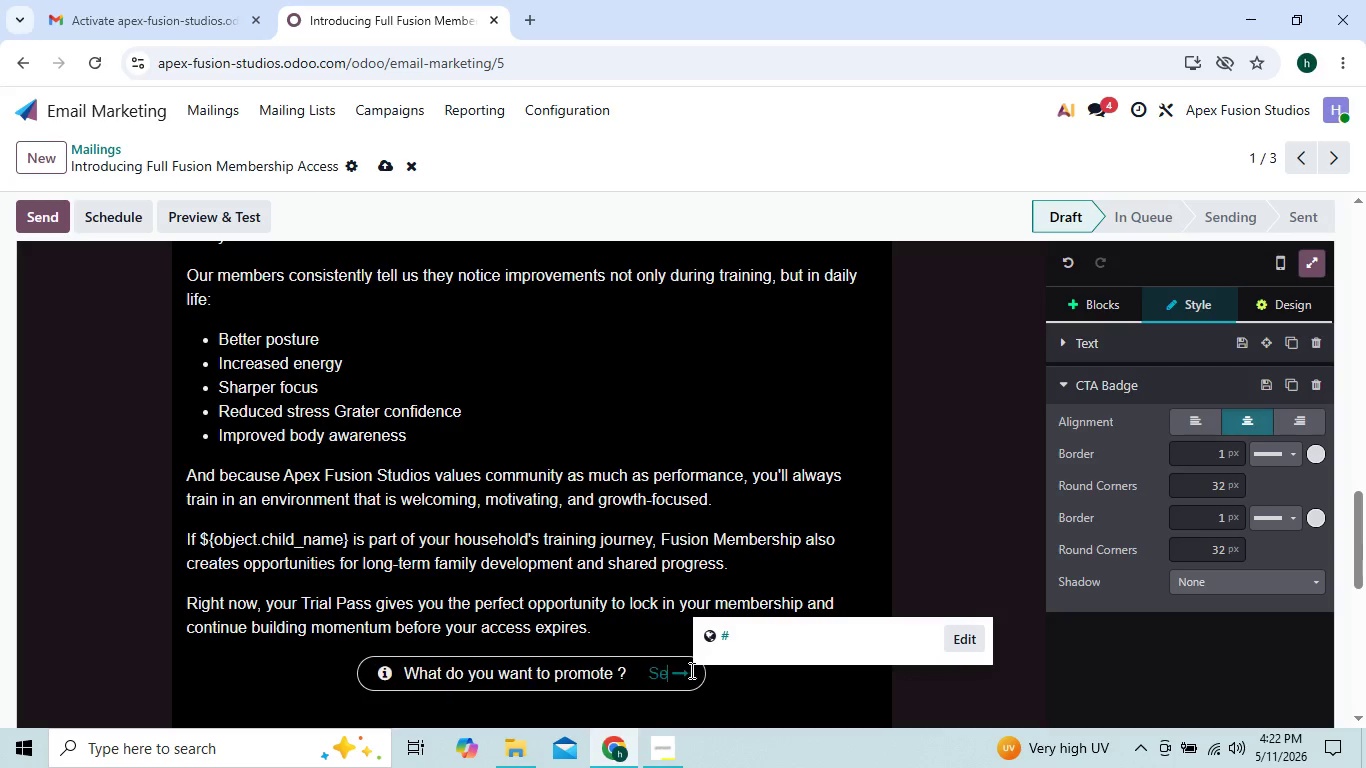 
key(Backspace)
 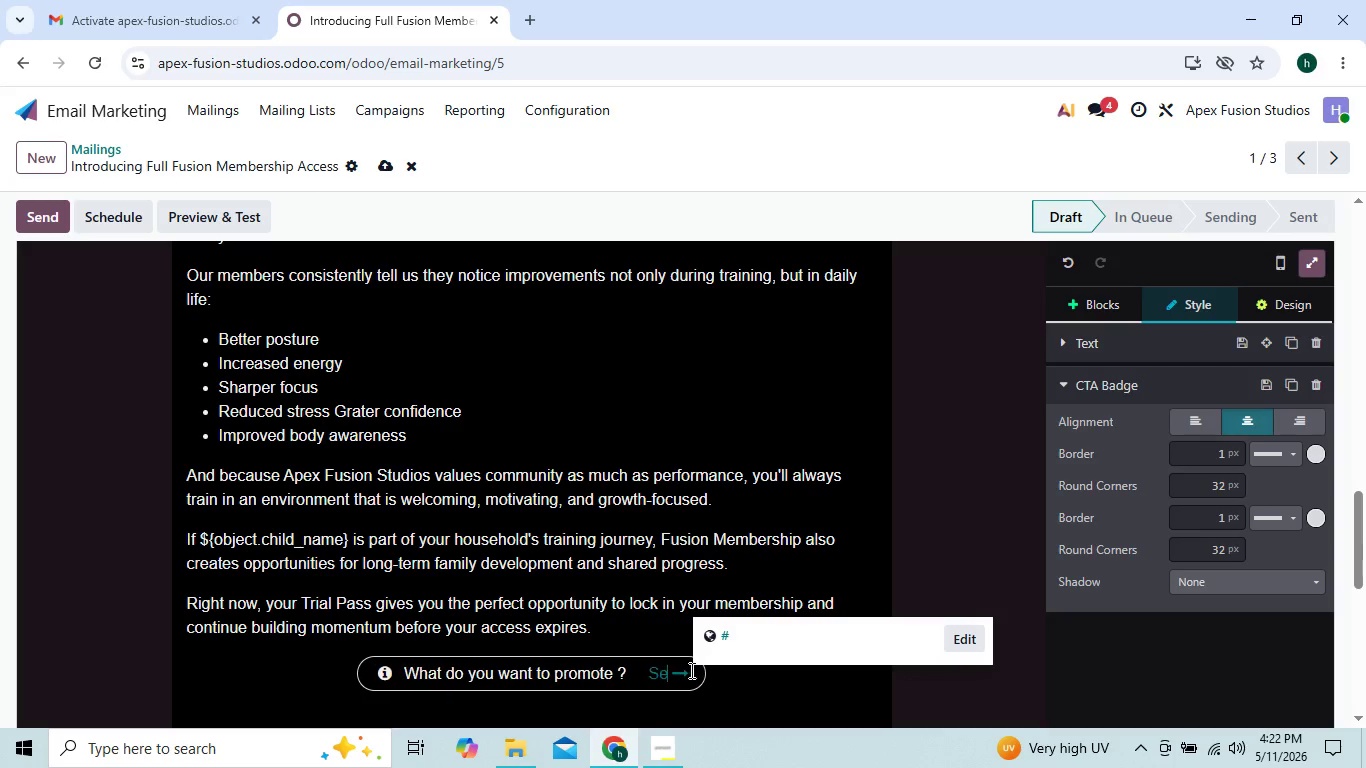 
key(Backspace)
 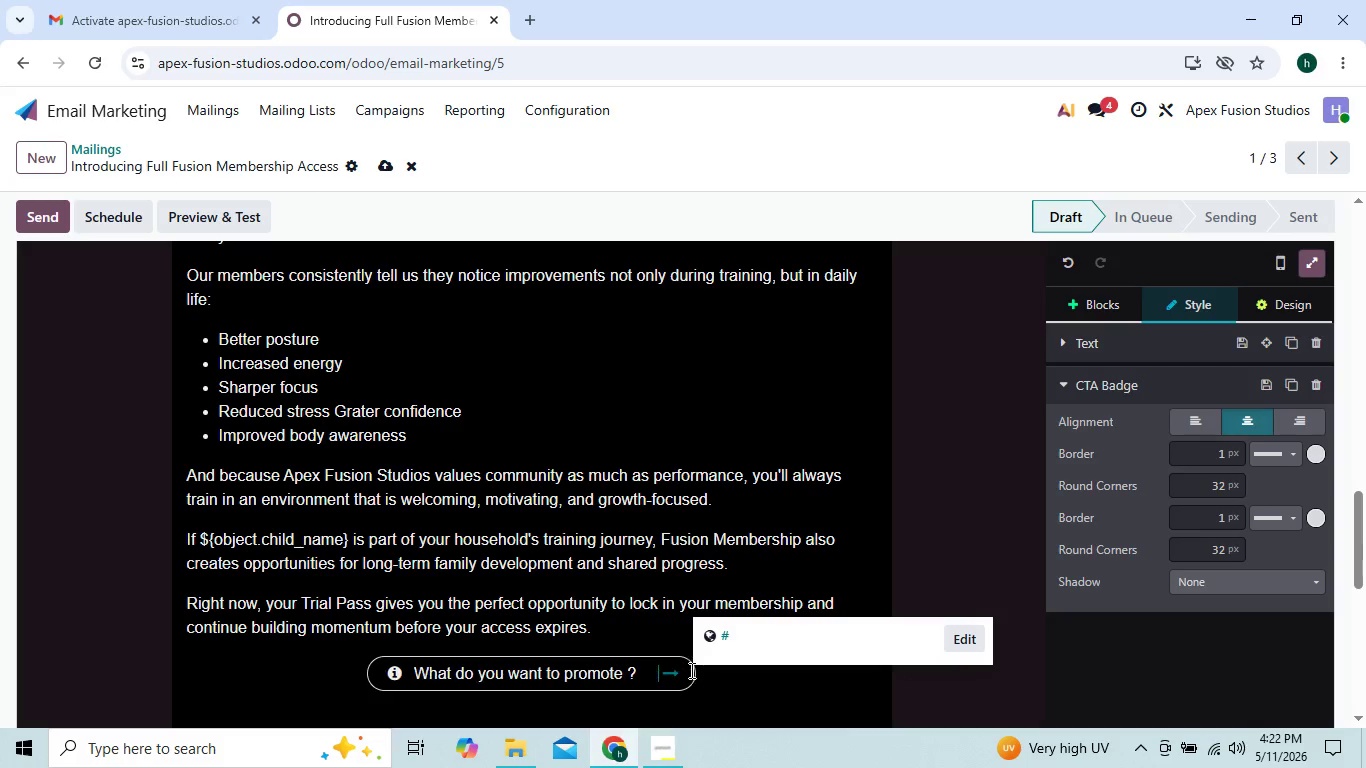 
key(Backspace)
 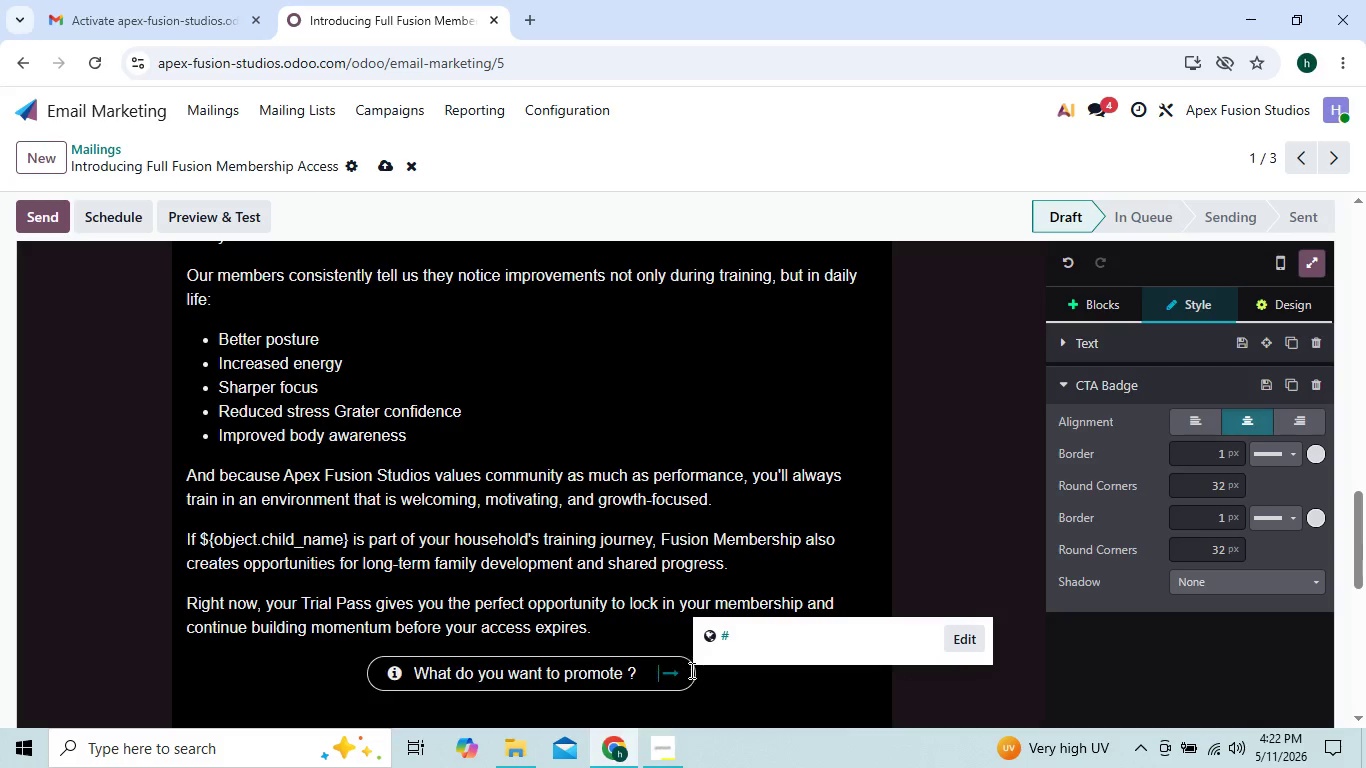 
key(Backspace)
 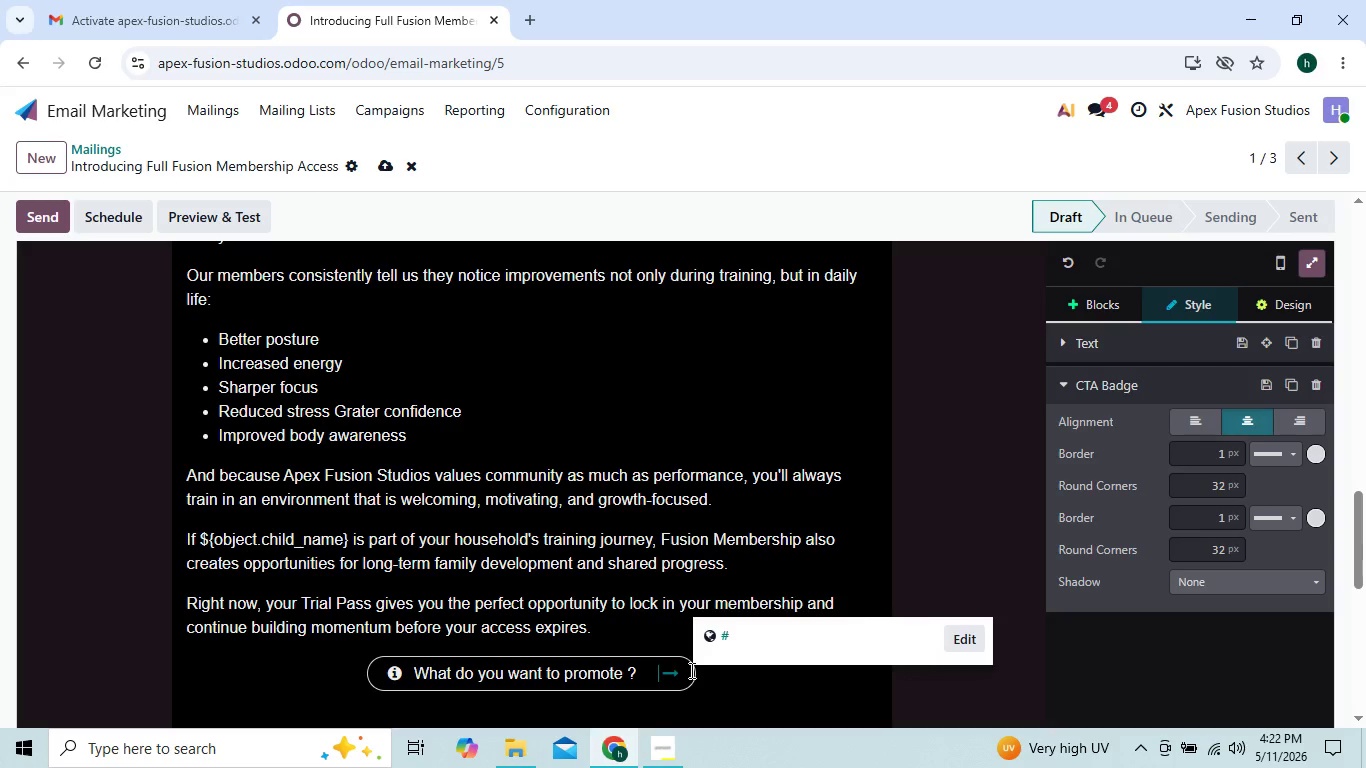 
key(Backspace)
 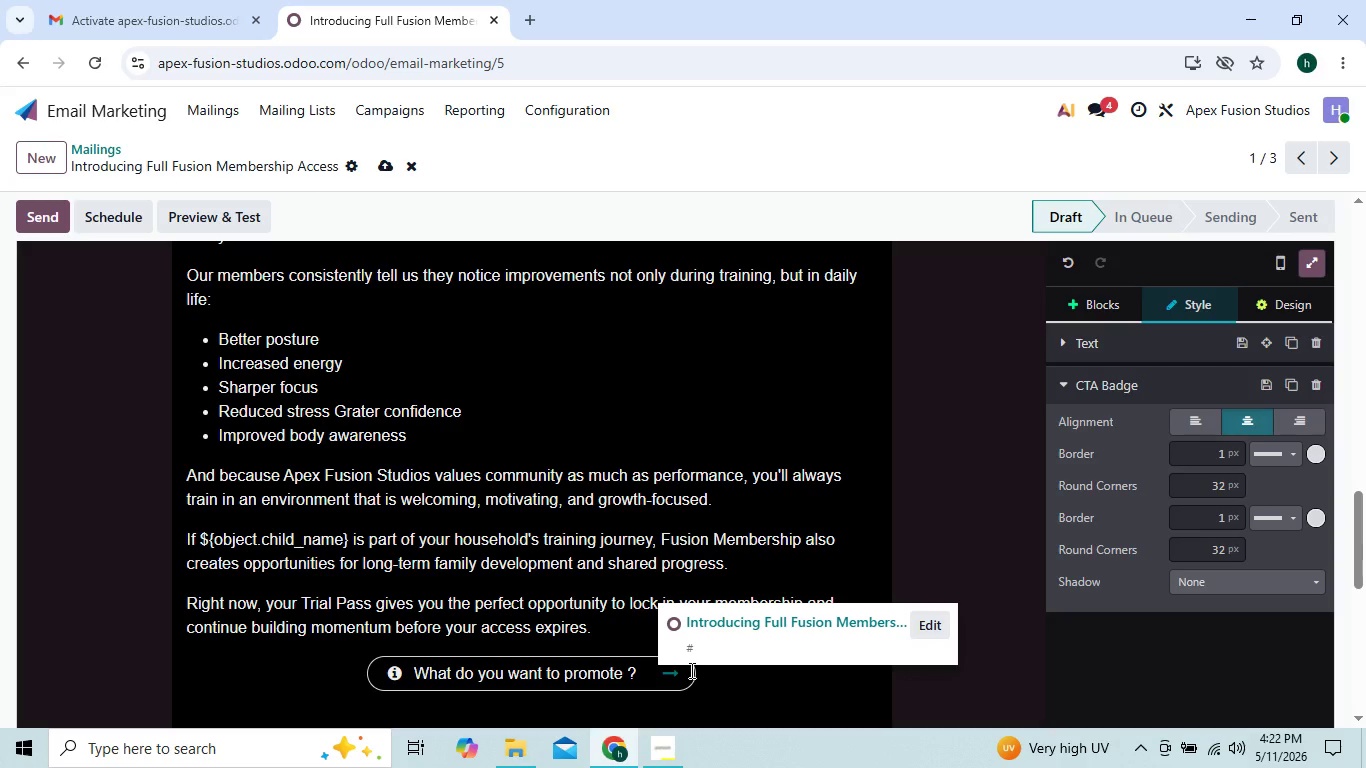 
key(ArrowLeft)
 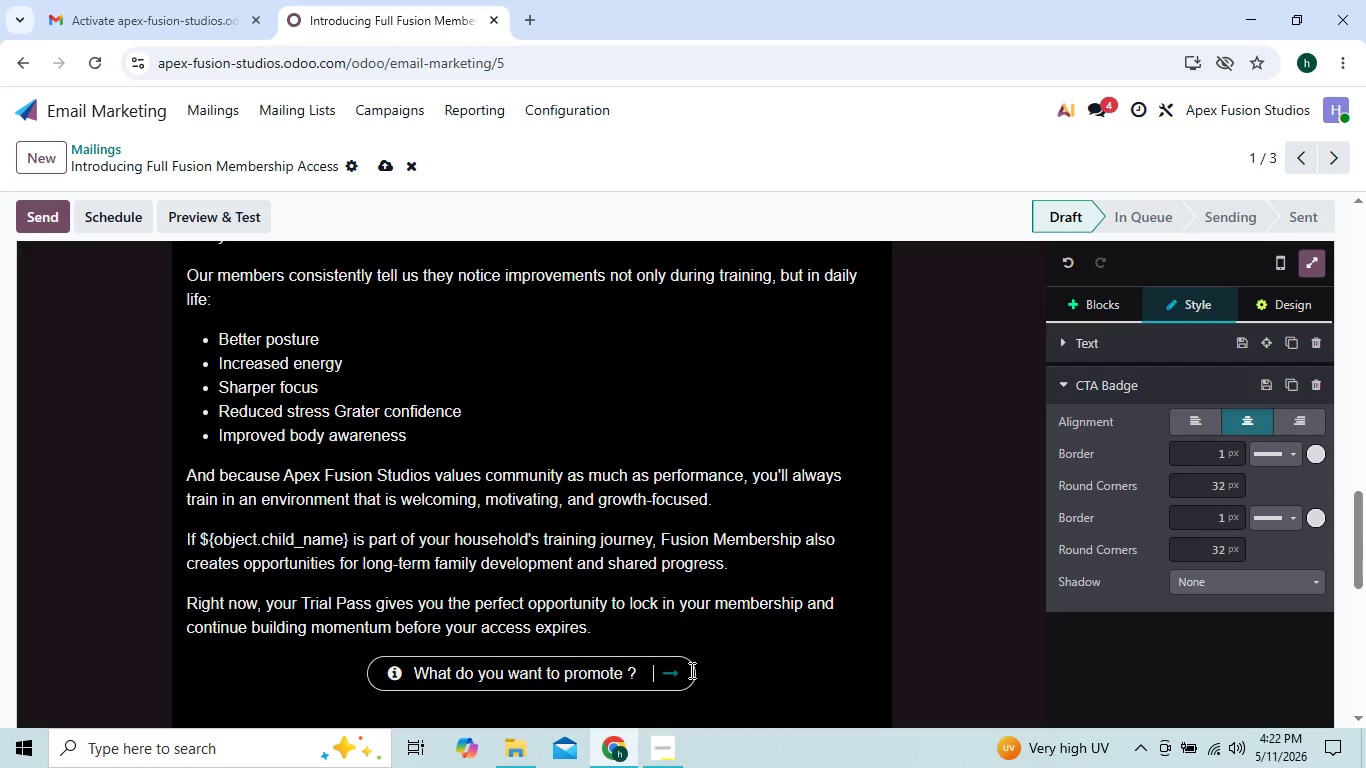 
key(ArrowLeft)
 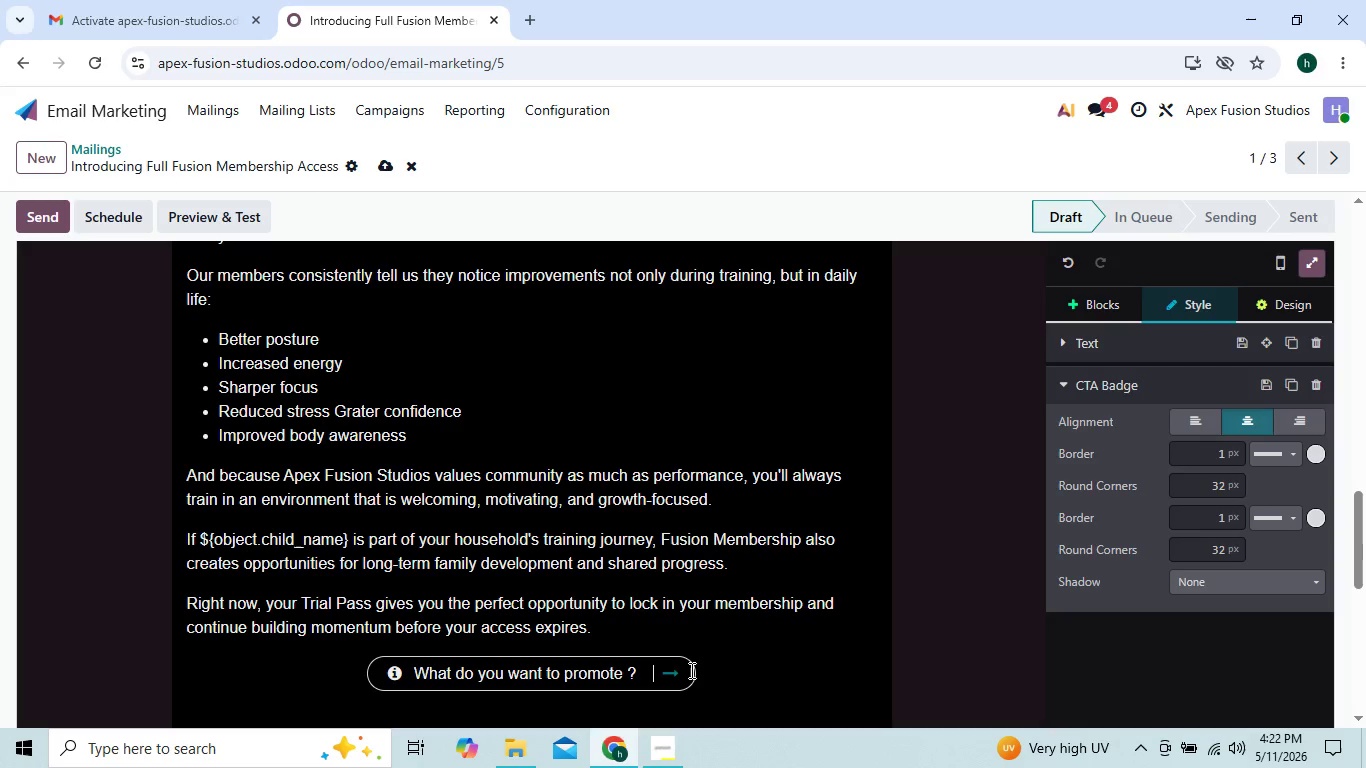 
key(ArrowLeft)
 